 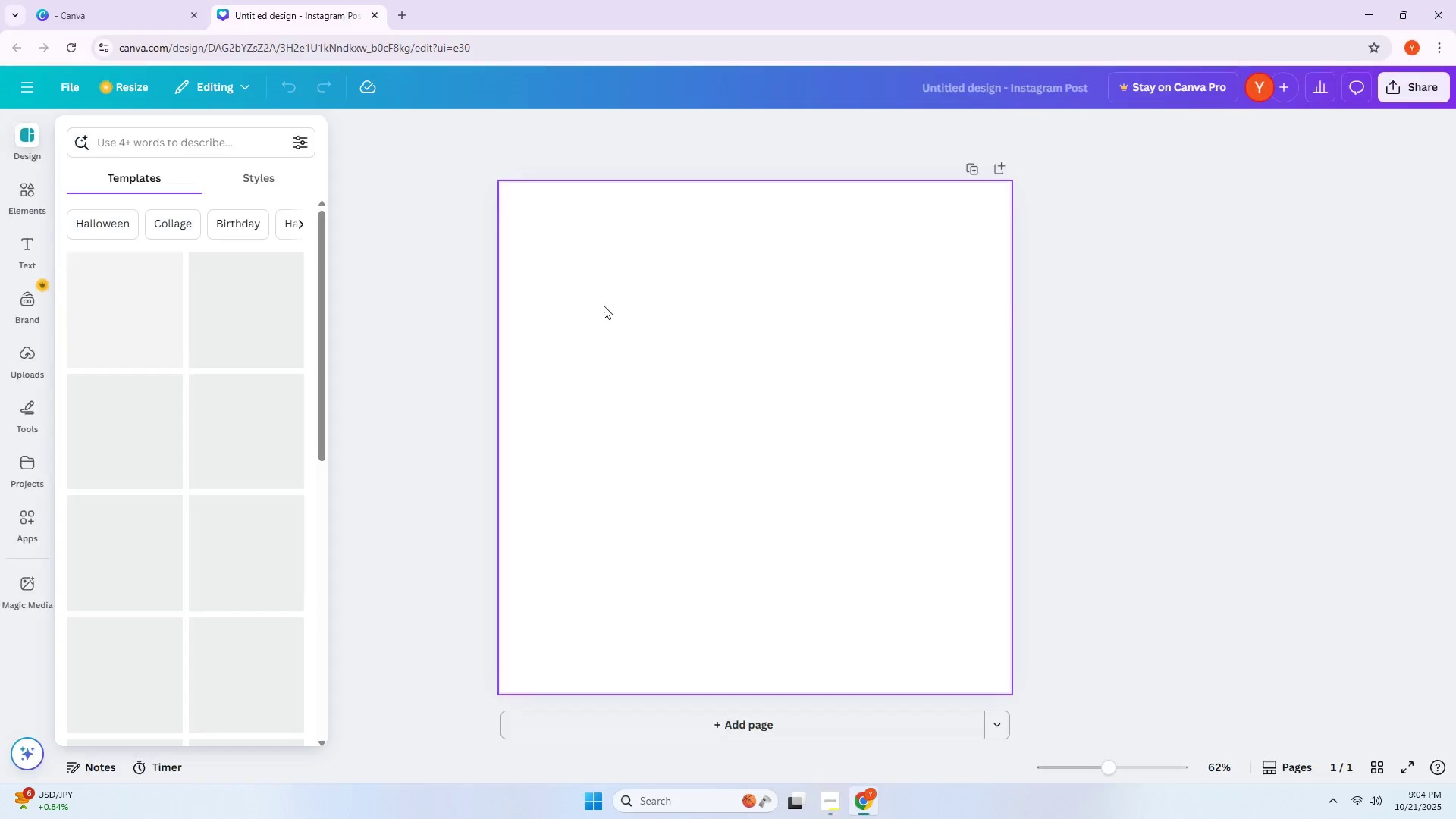 
left_click([654, 306])
 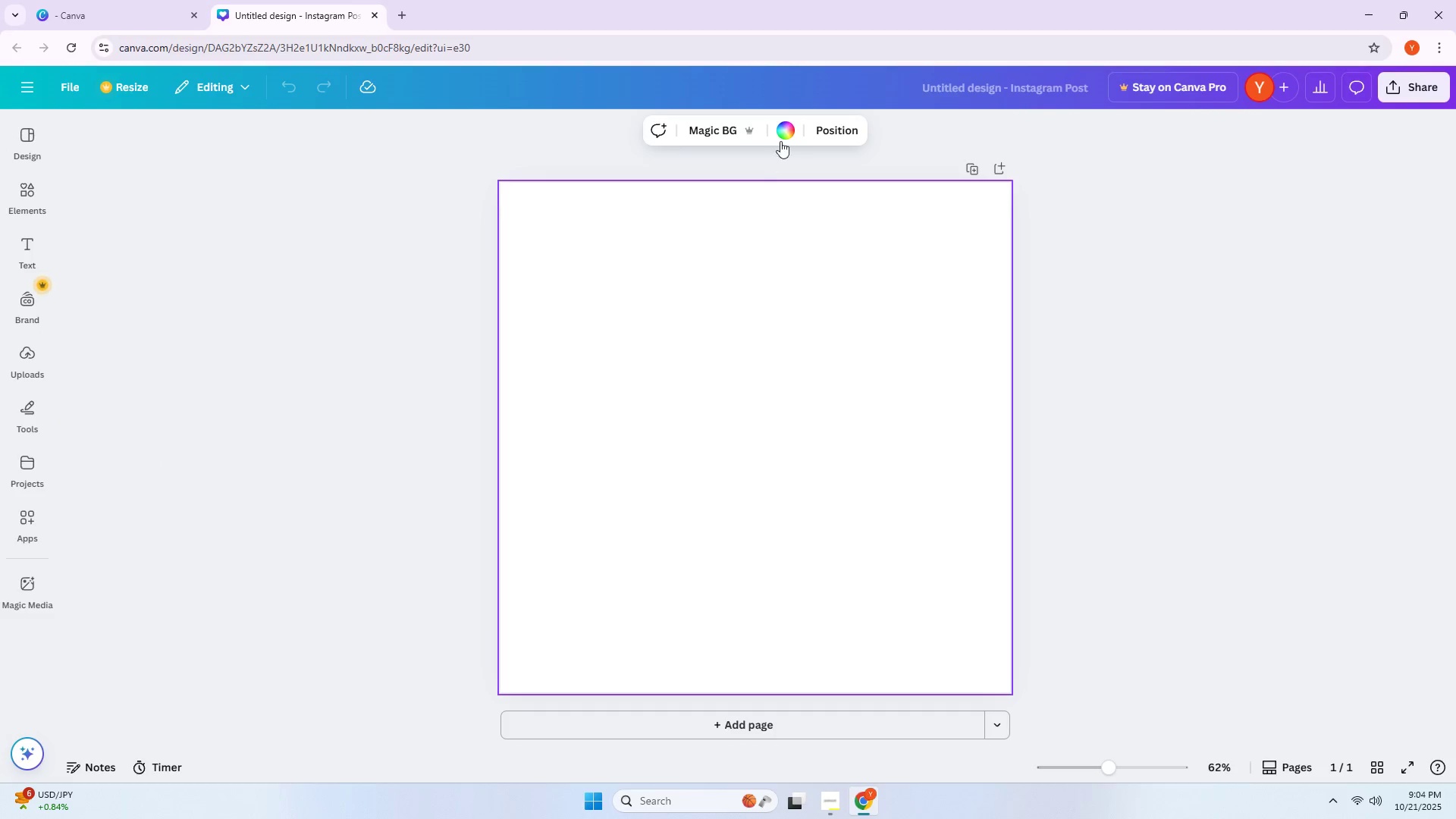 
left_click([780, 129])
 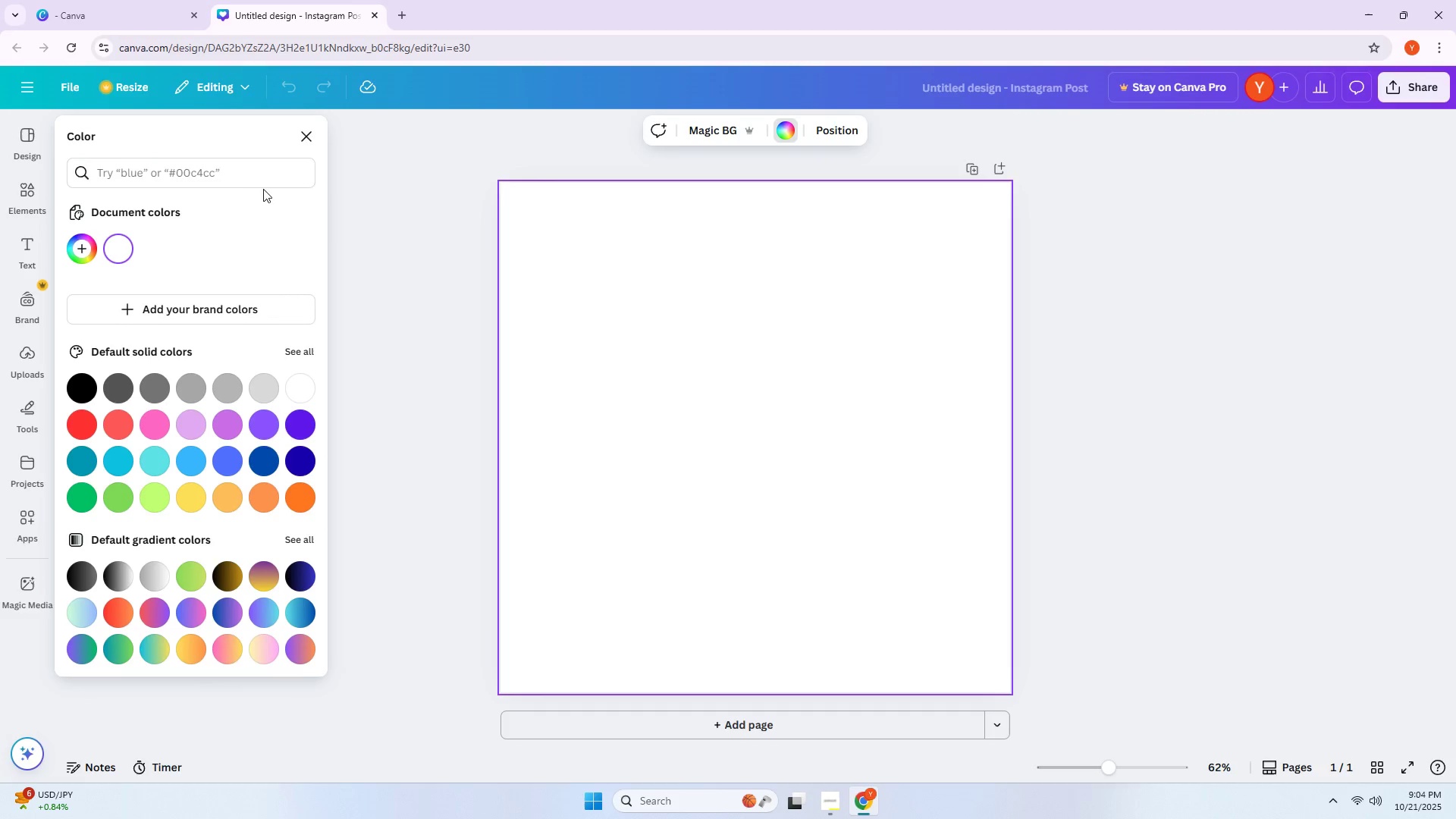 
left_click([219, 171])
 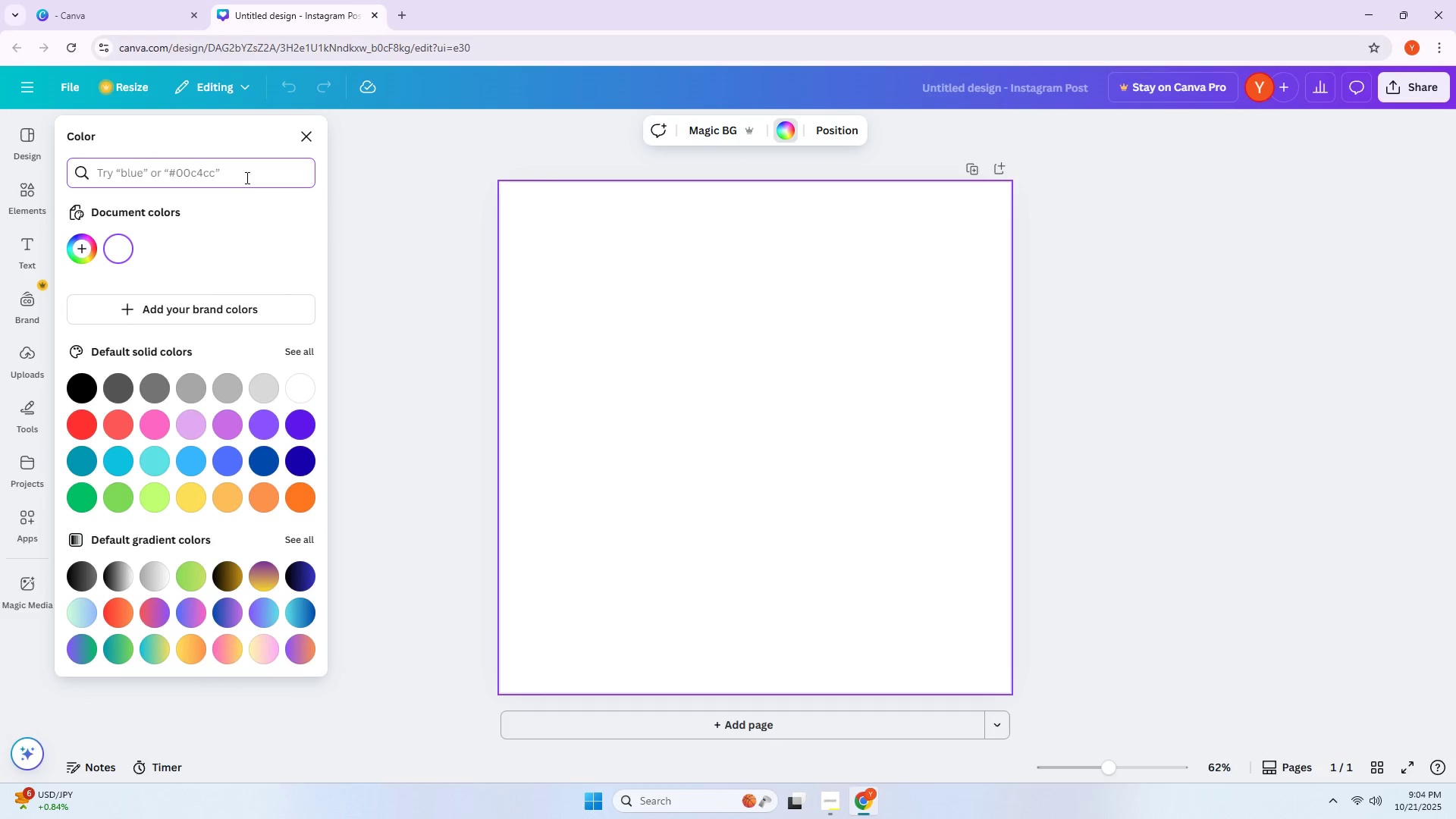 
type(#bg)
key(Backspace)
type(7cbbf)
 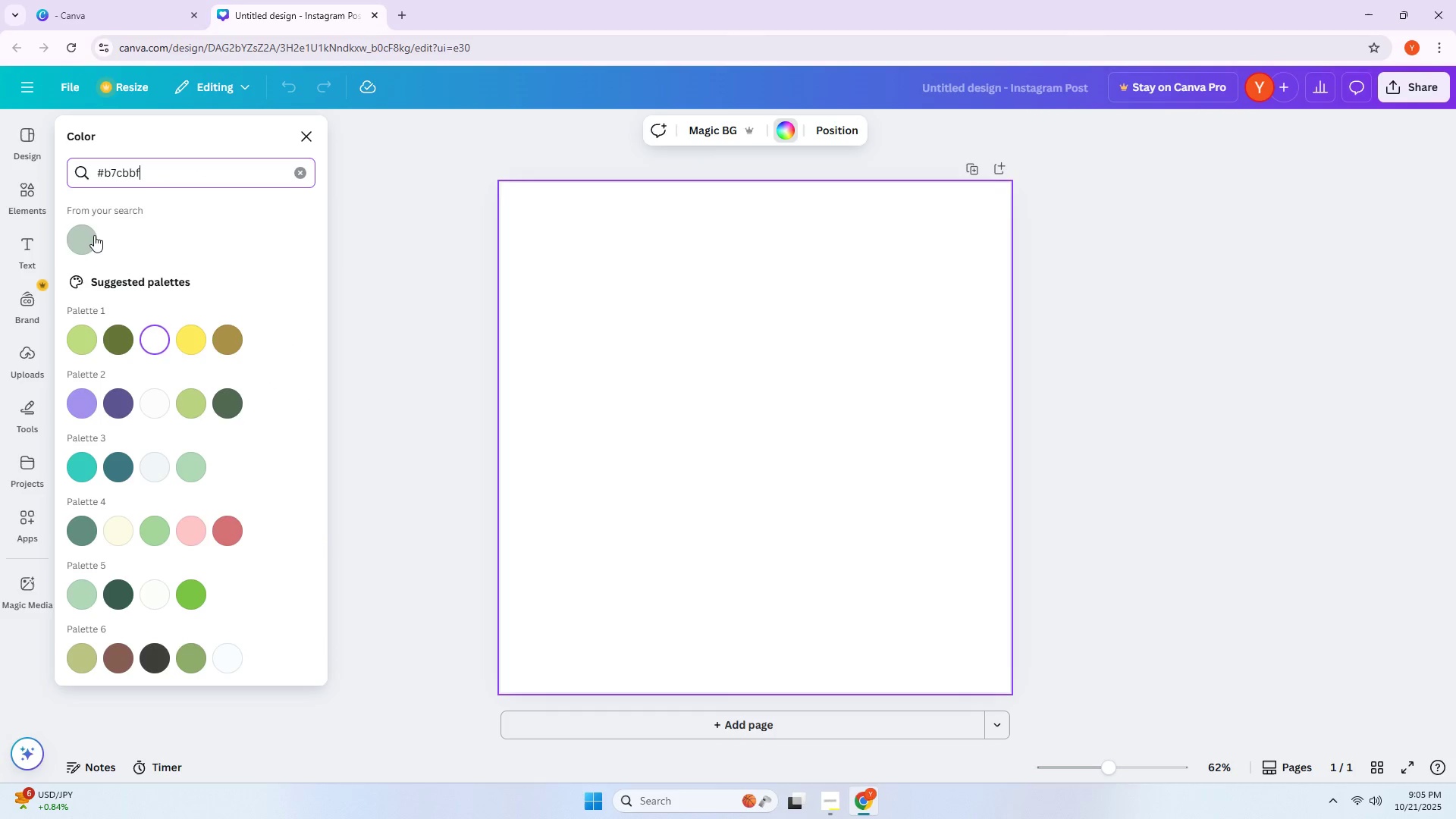 
left_click([82, 235])
 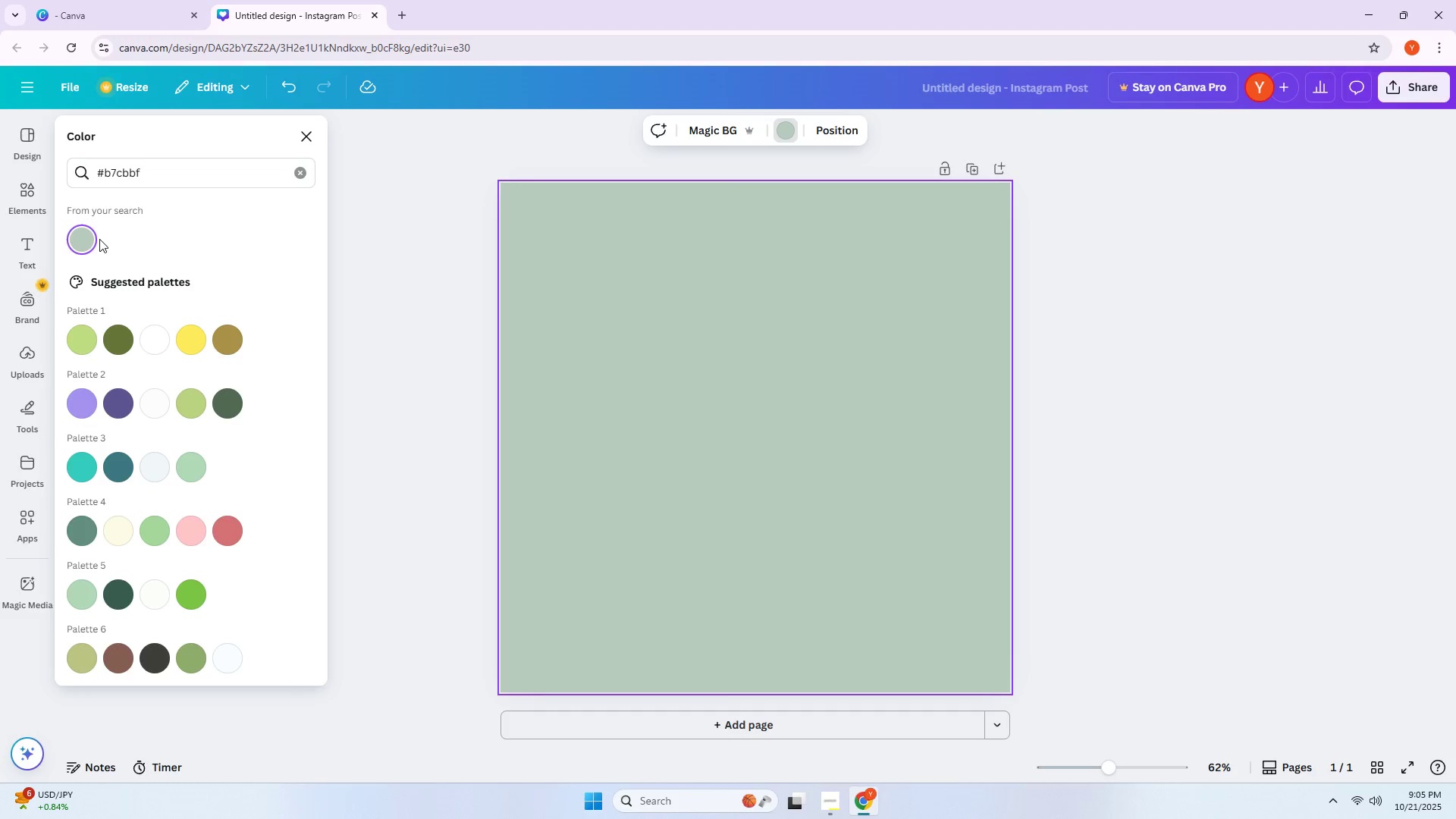 
wait(8.7)
 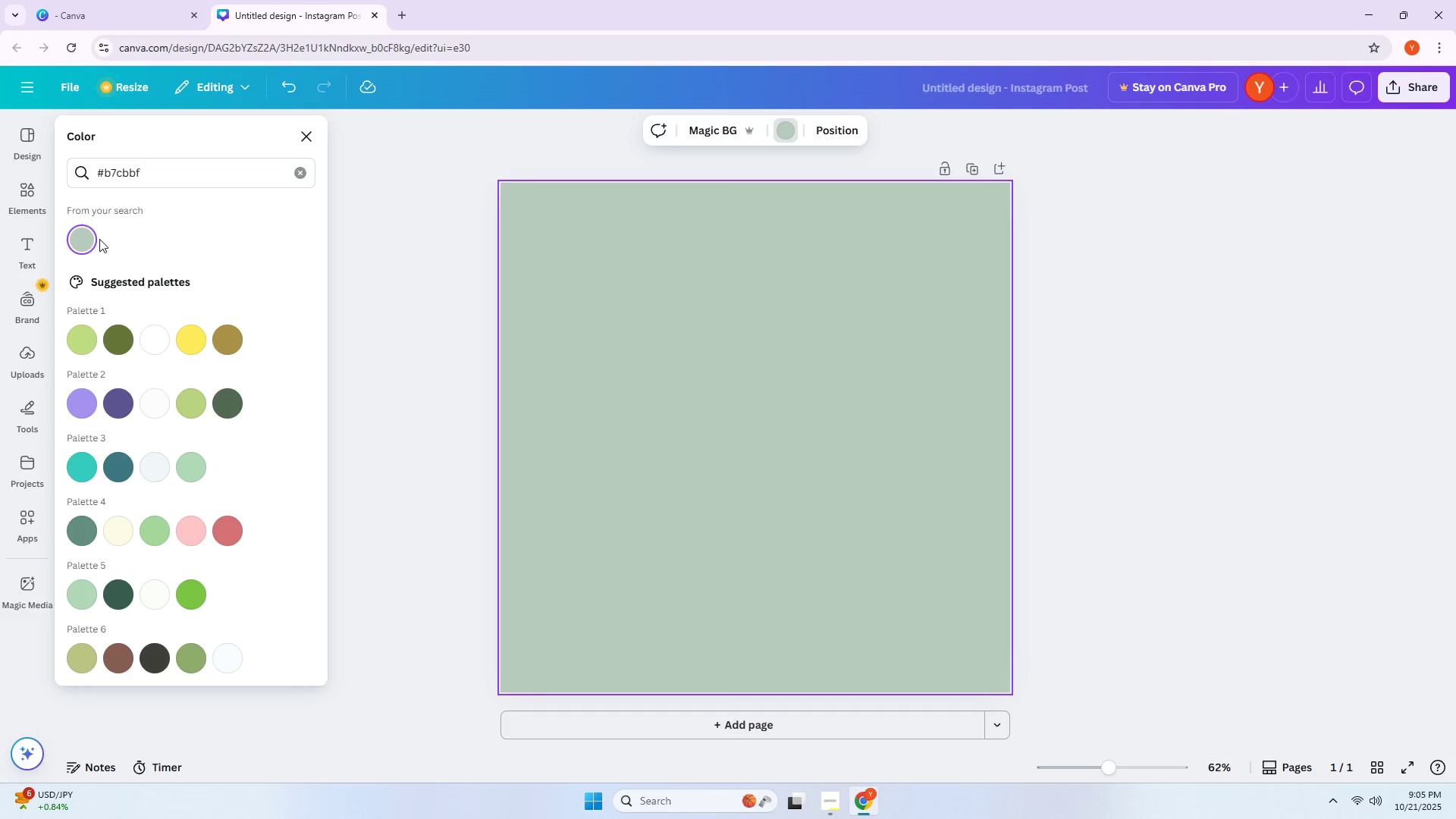 
left_click([554, 363])
 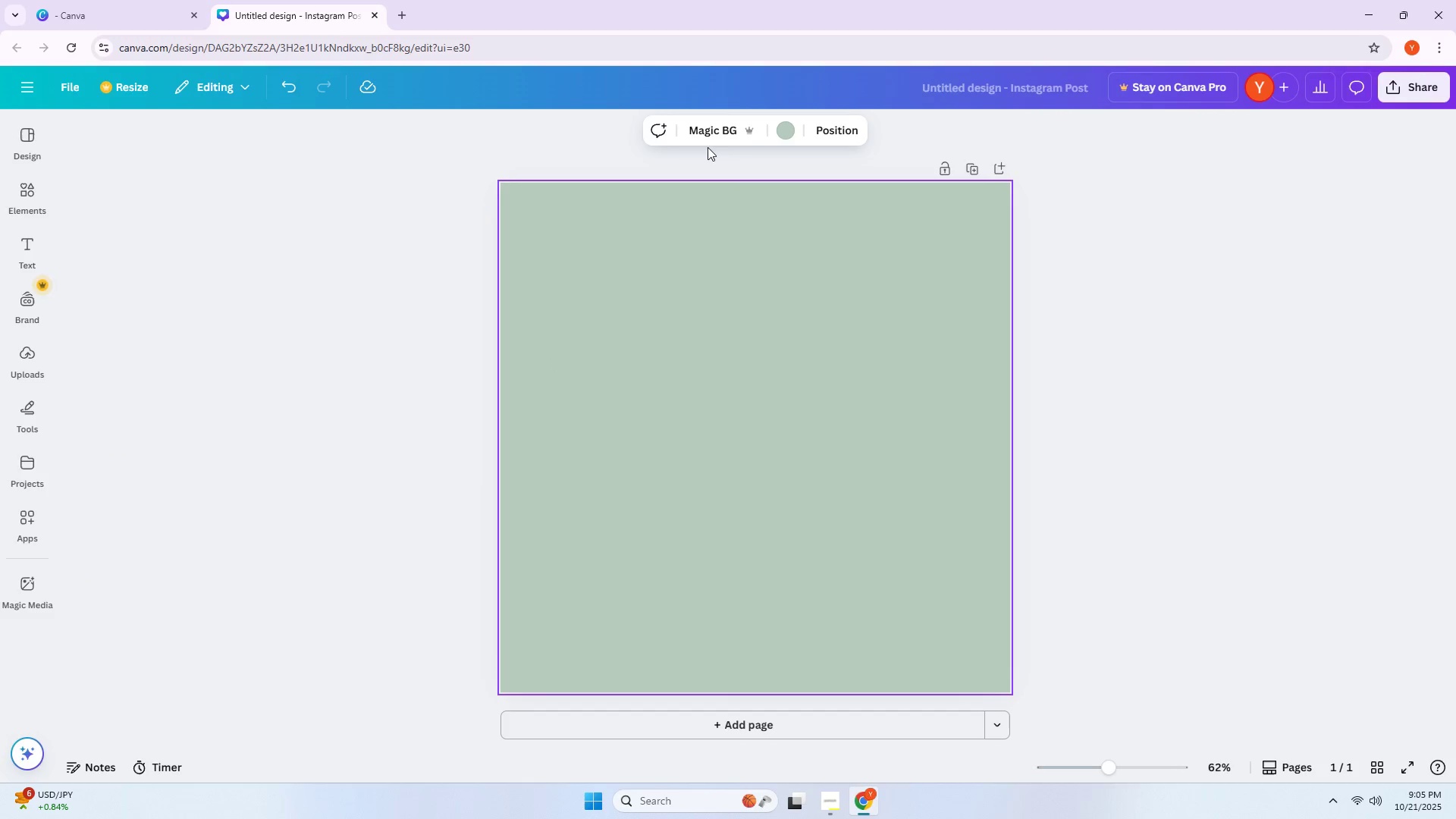 
left_click([783, 130])
 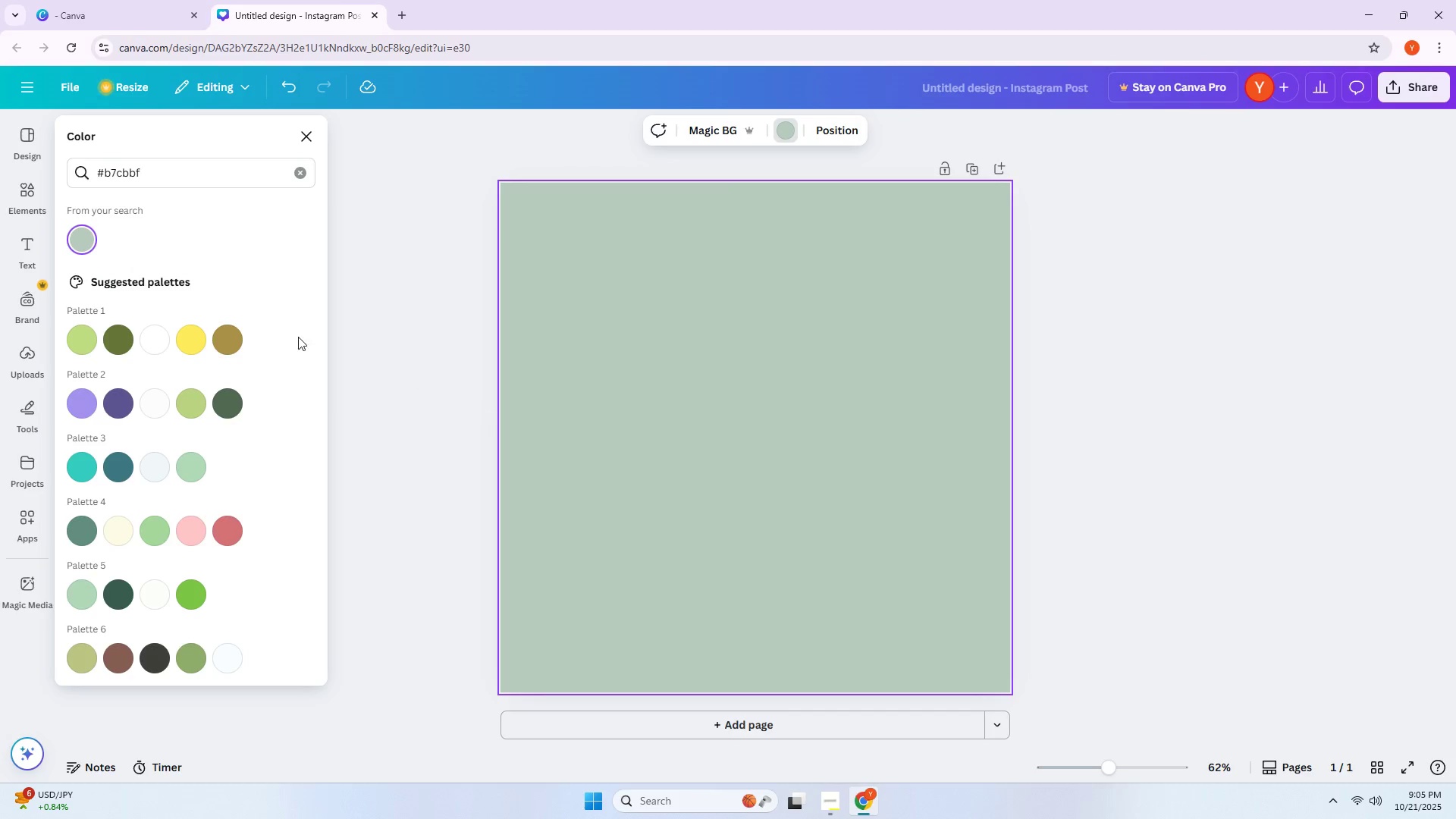 
left_click([173, 346])
 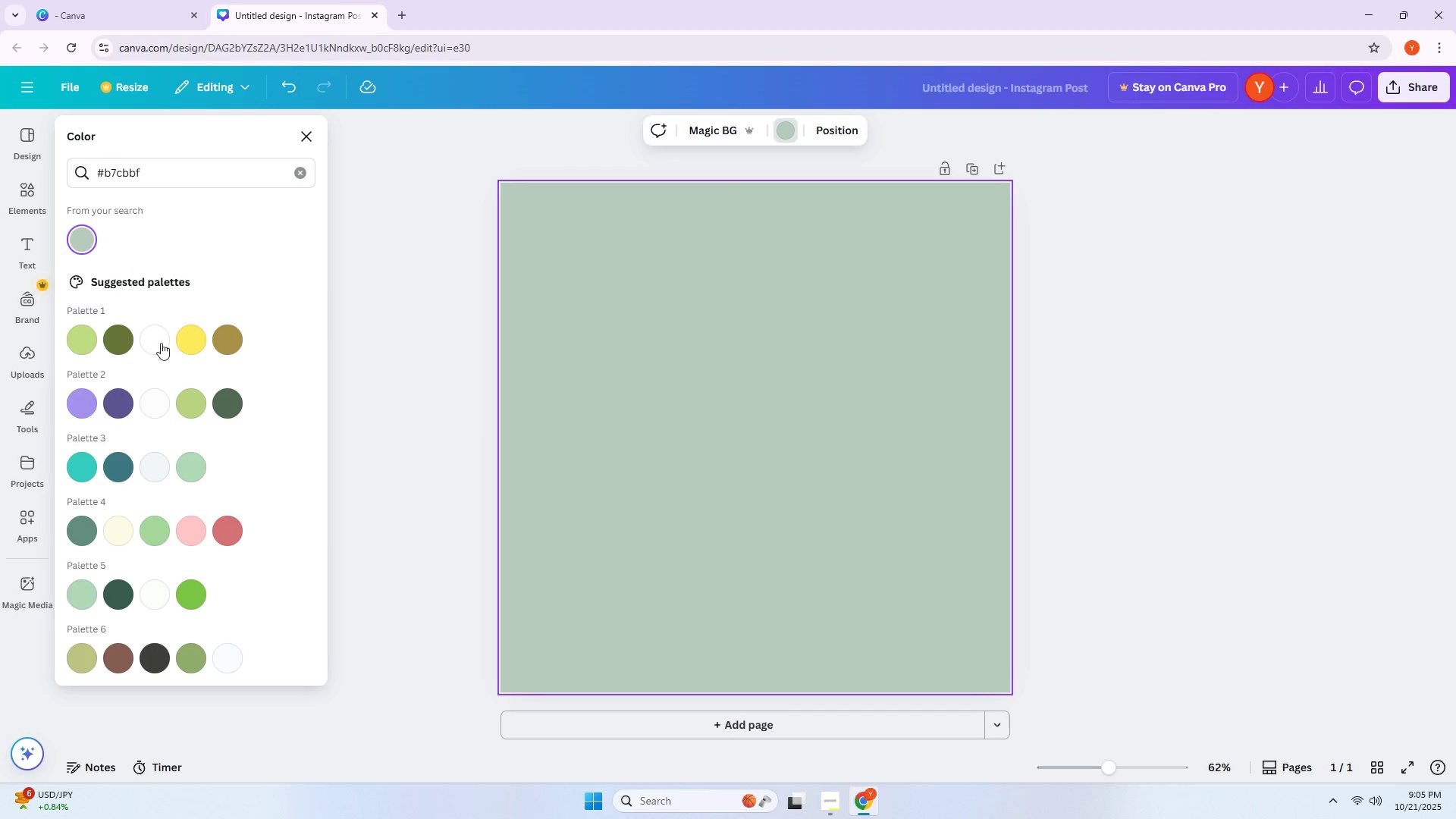 
left_click([155, 337])
 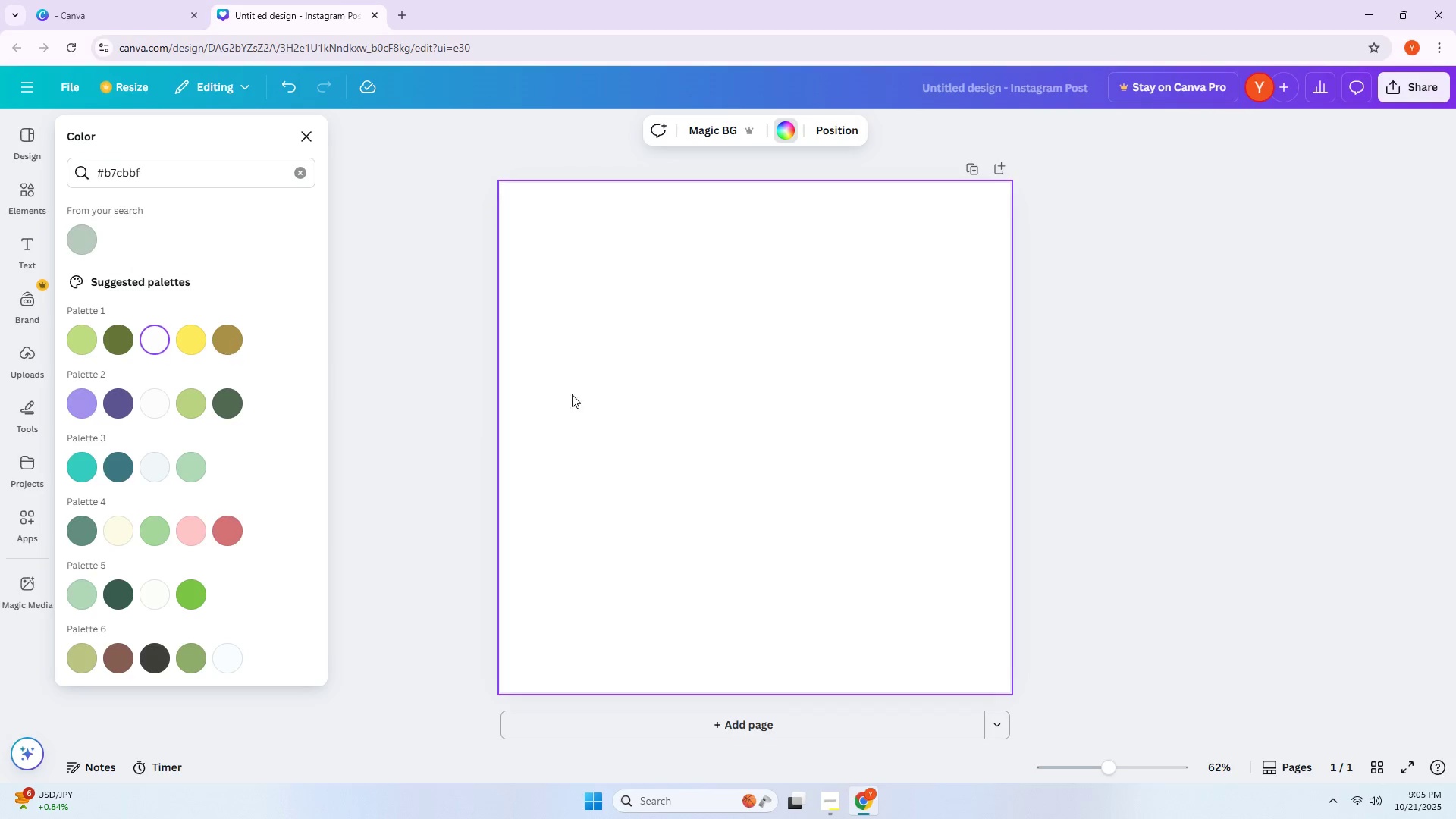 
left_click([739, 422])
 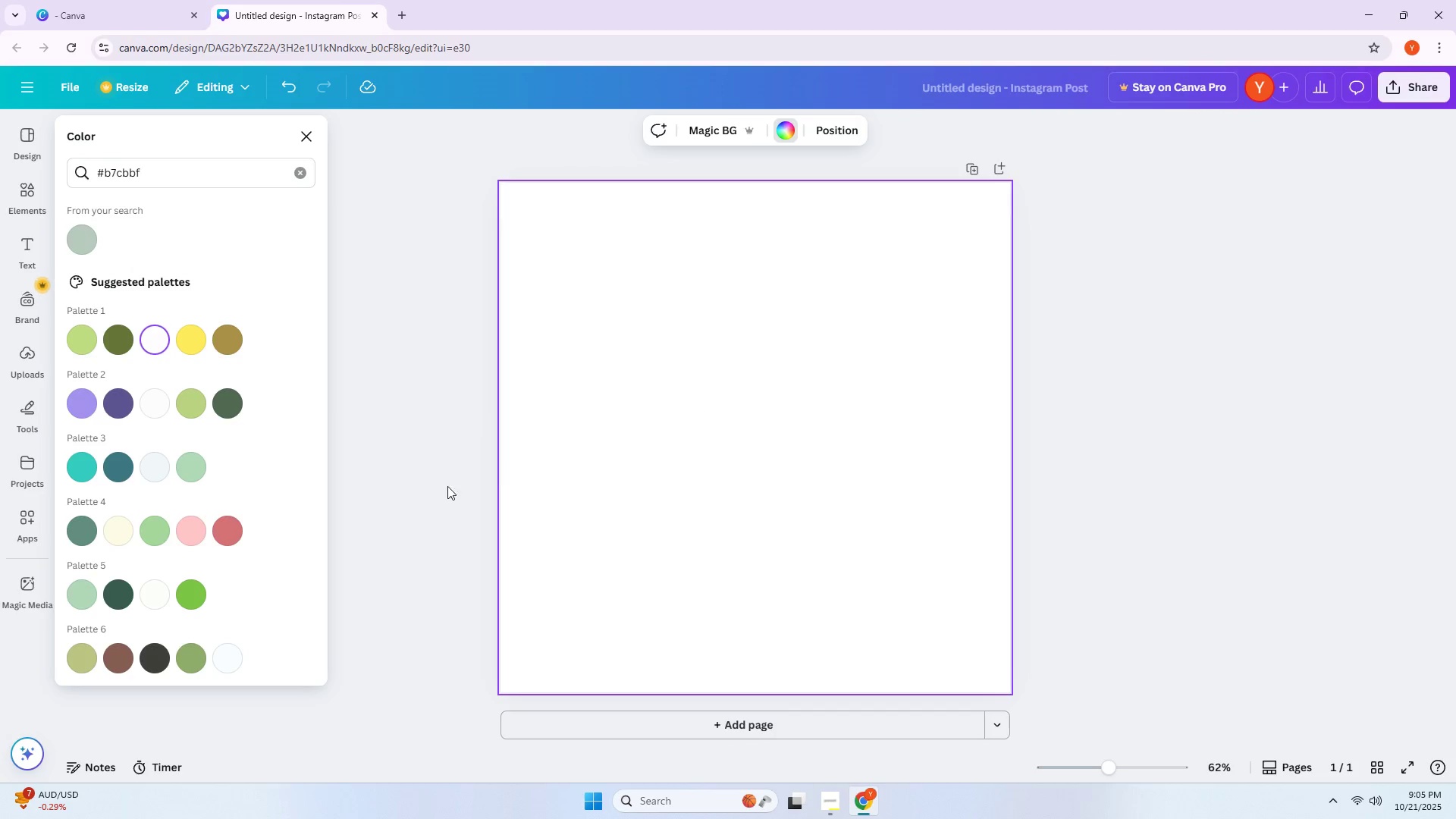 
left_click([30, 242])
 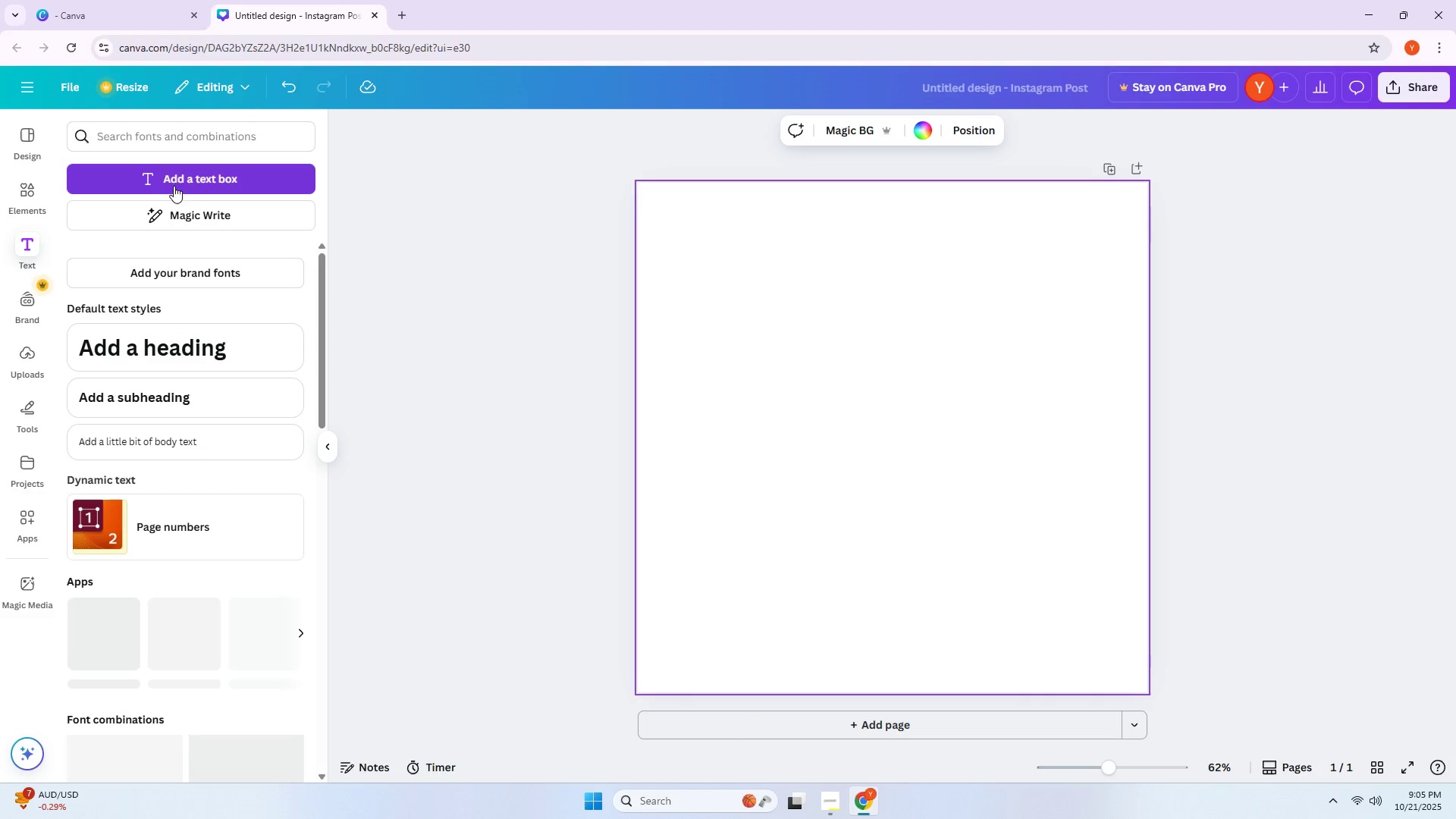 
left_click([178, 188])
 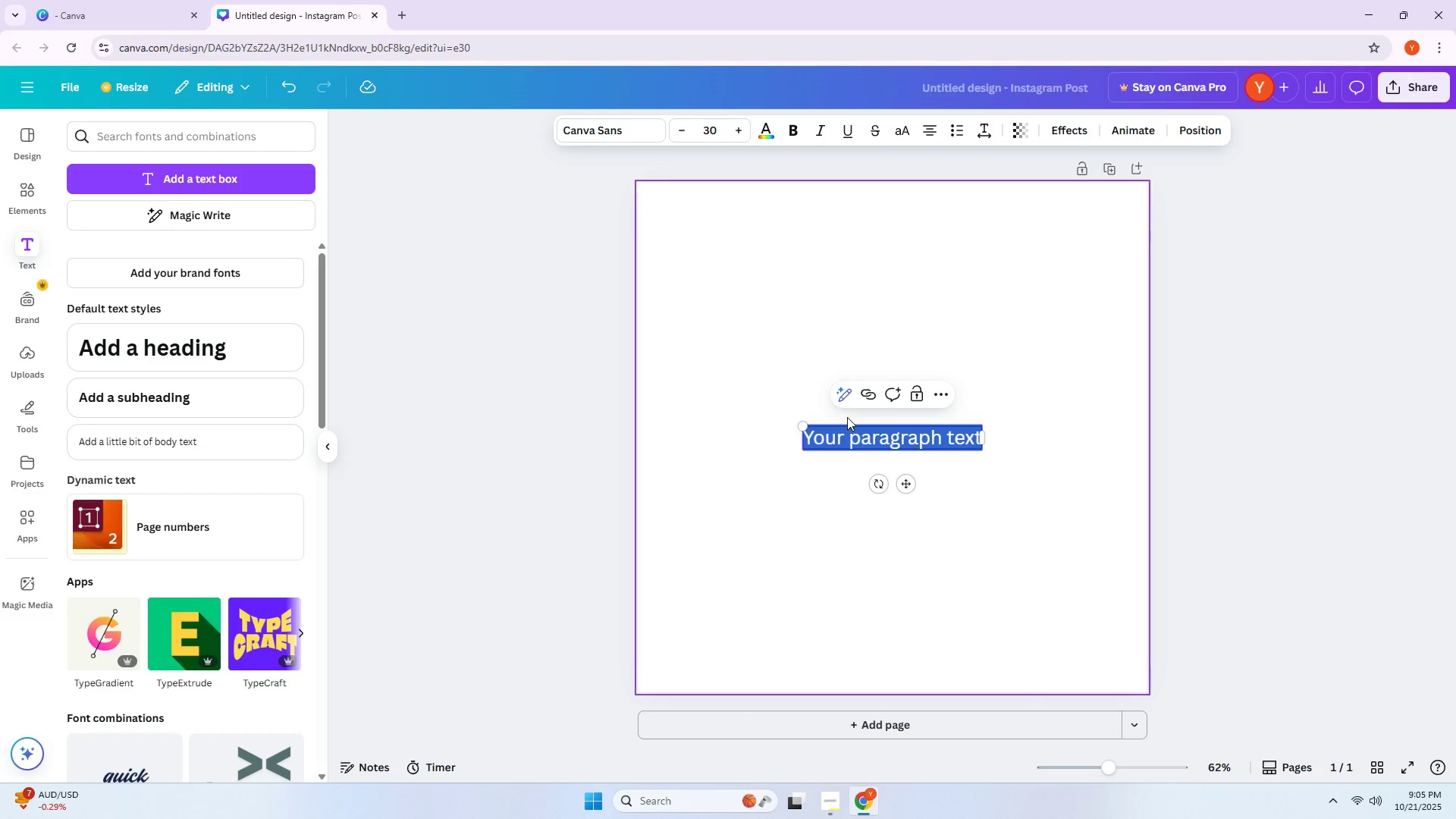 
type(I AM)
key(Backspace)
type(m )
key(Backspace)
key(Backspace)
key(Backspace)
type(aM)
key(Backspace)
type(m at peace)
 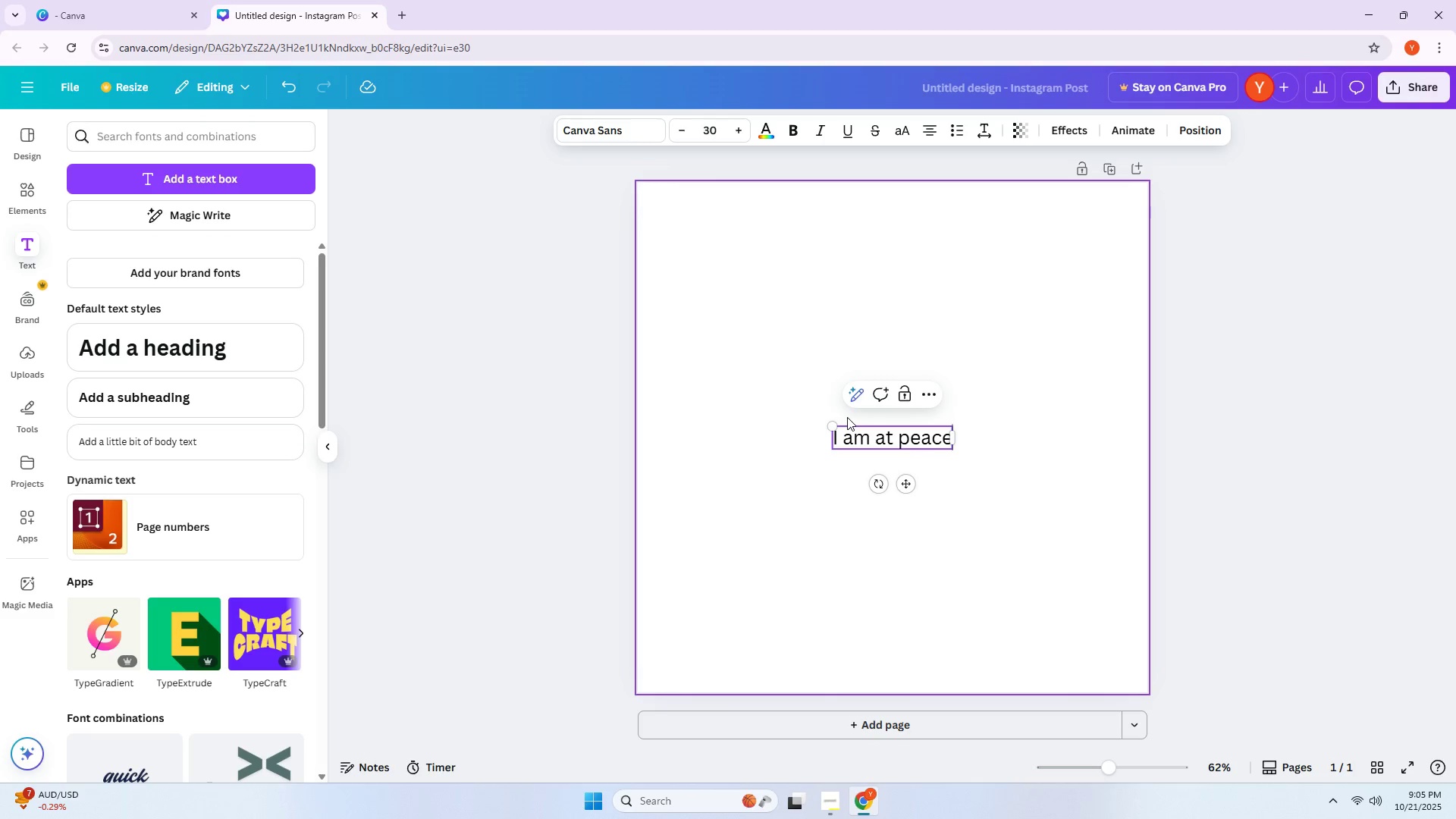 
key(Enter)
 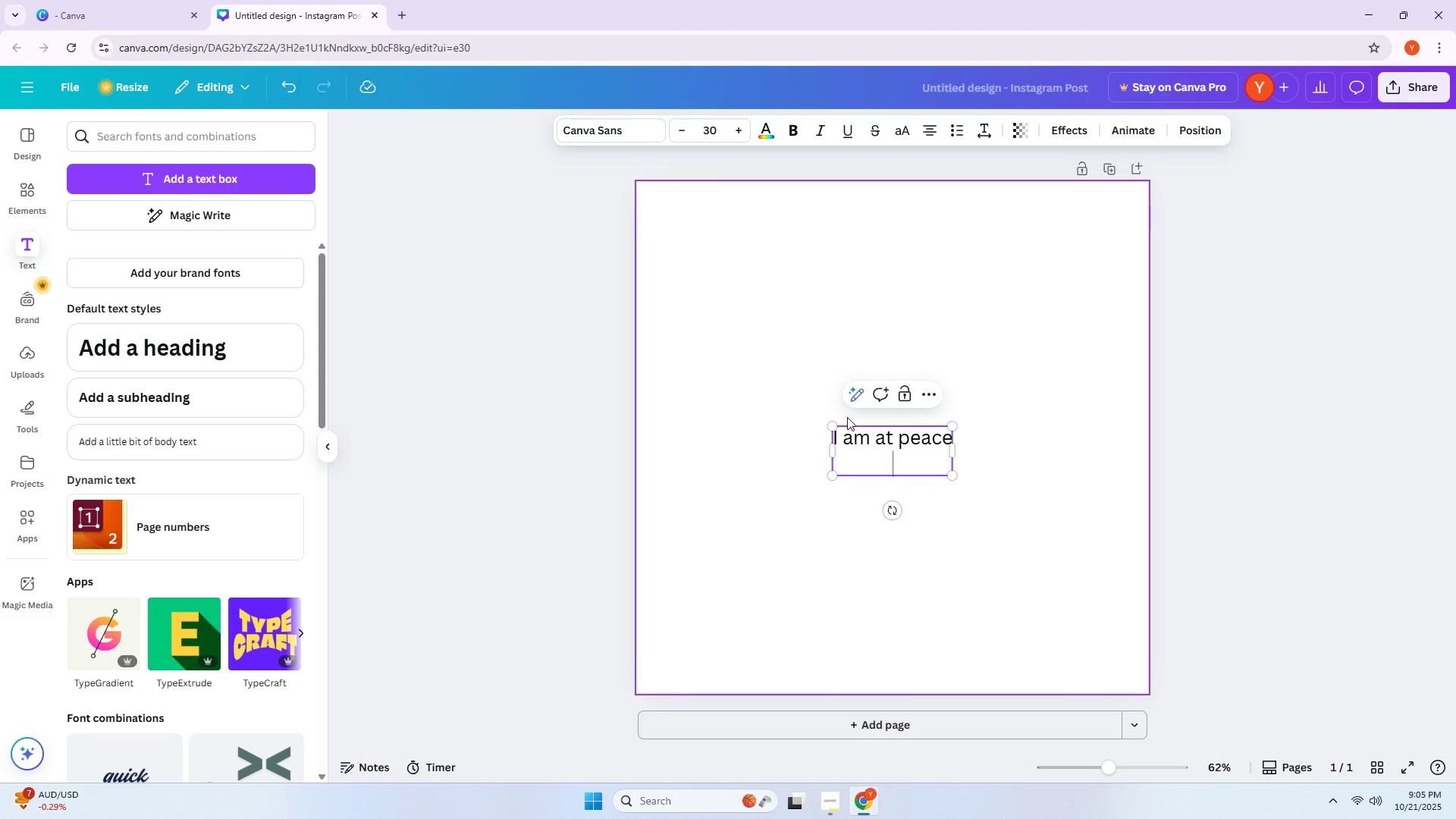 
type(with what is,)
 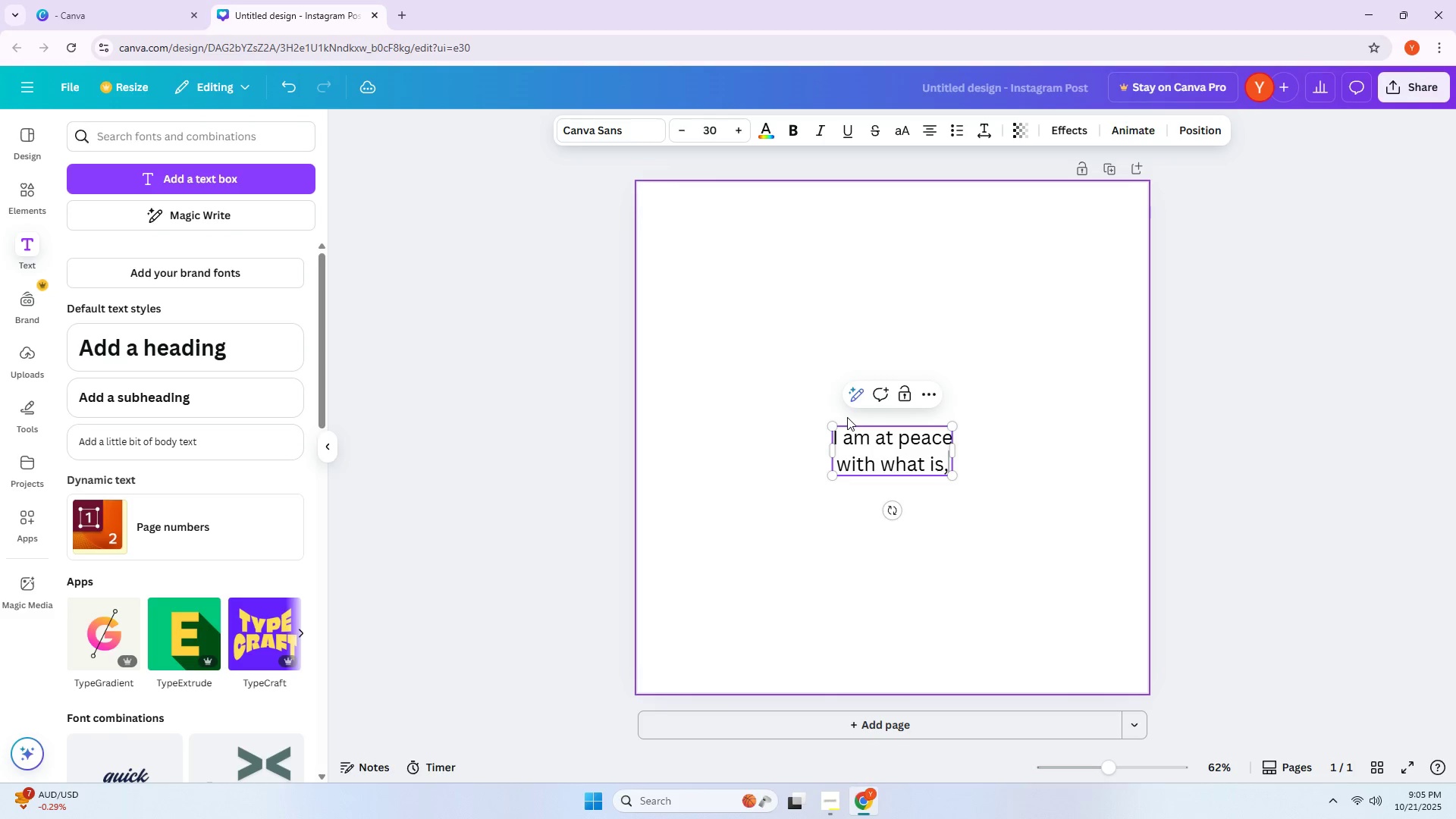 
key(Enter)
 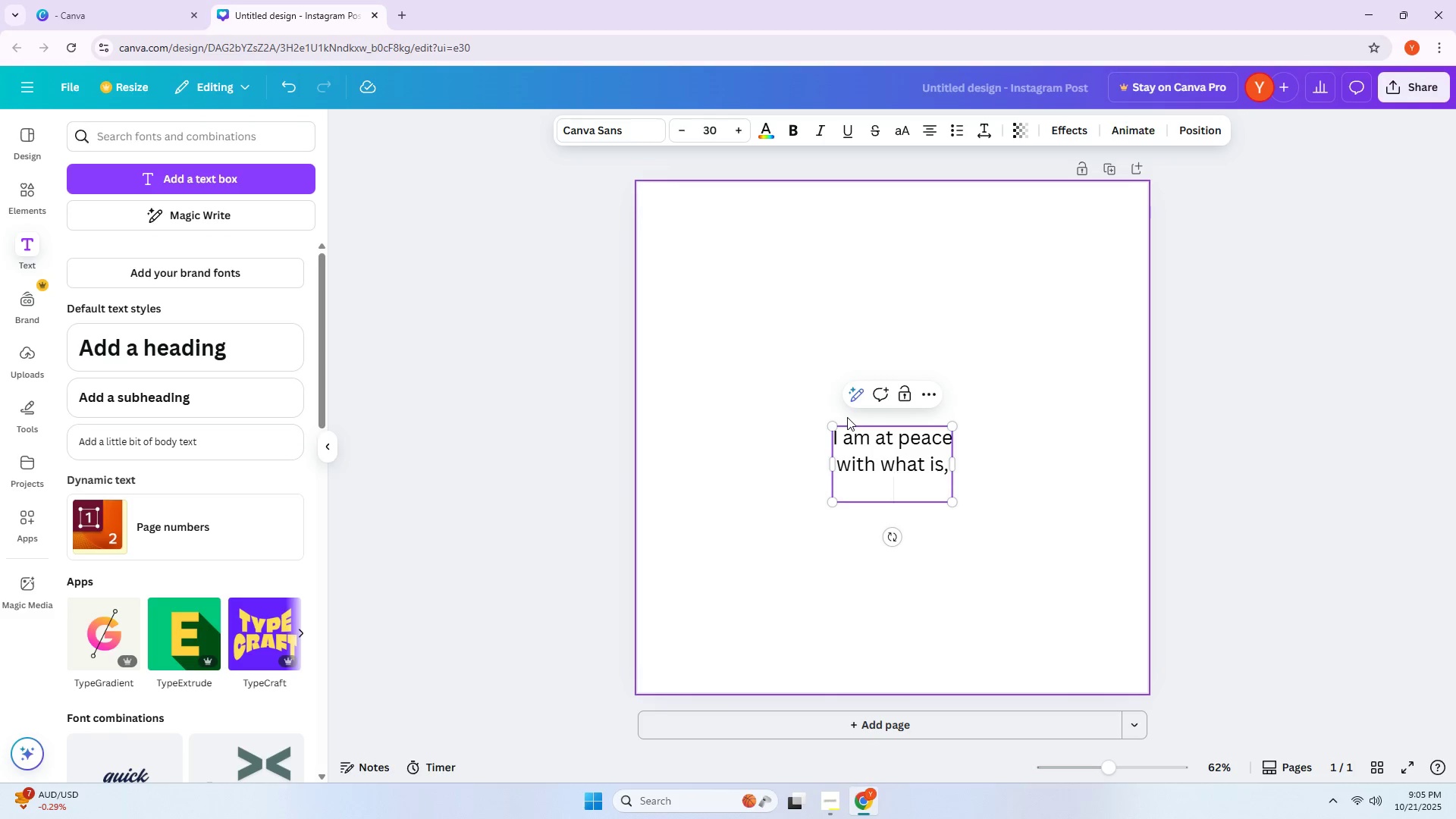 
type(wot)
key(Backspace)
key(Backspace)
type(ith what was,)
 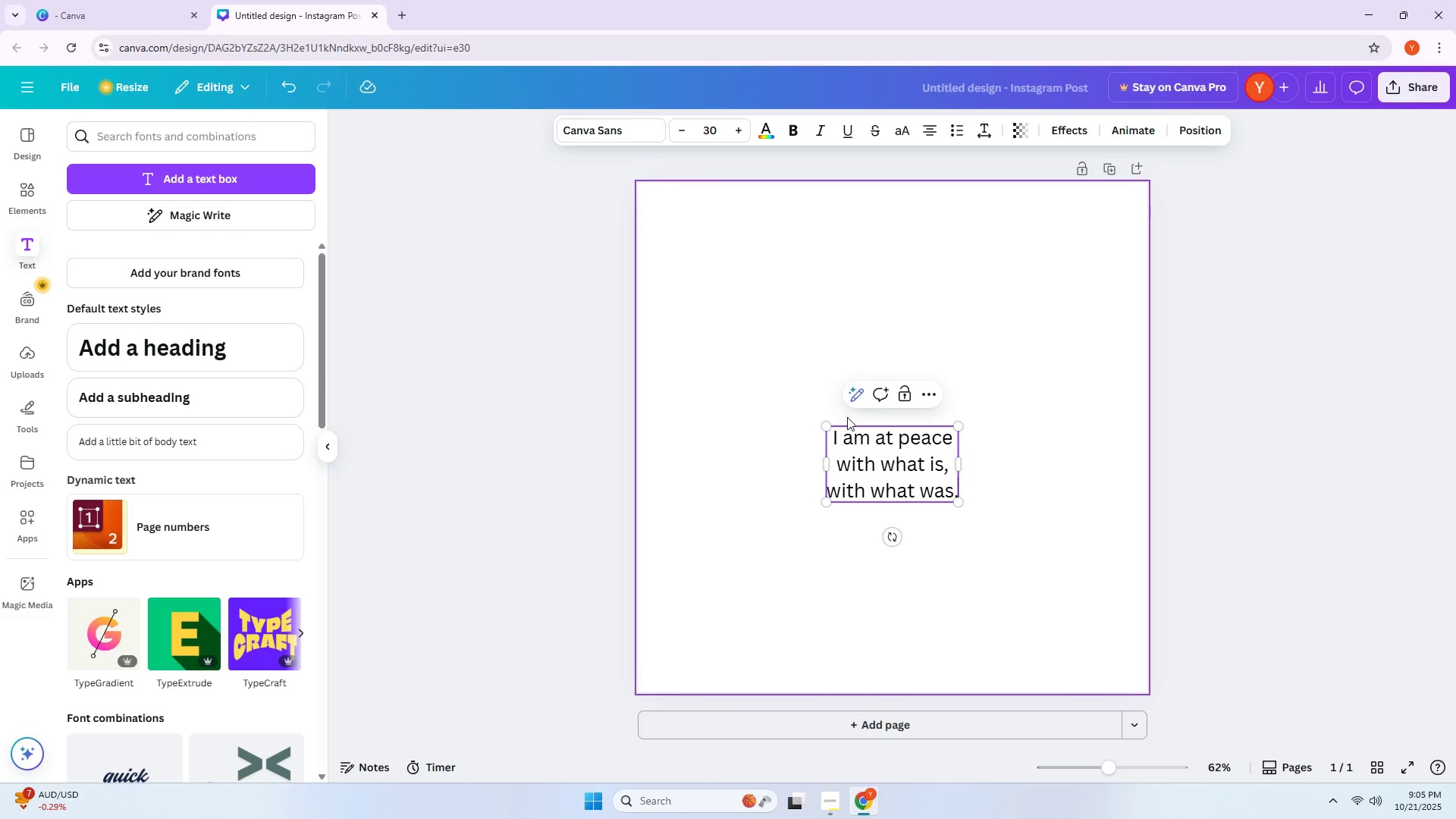 
key(Enter)
 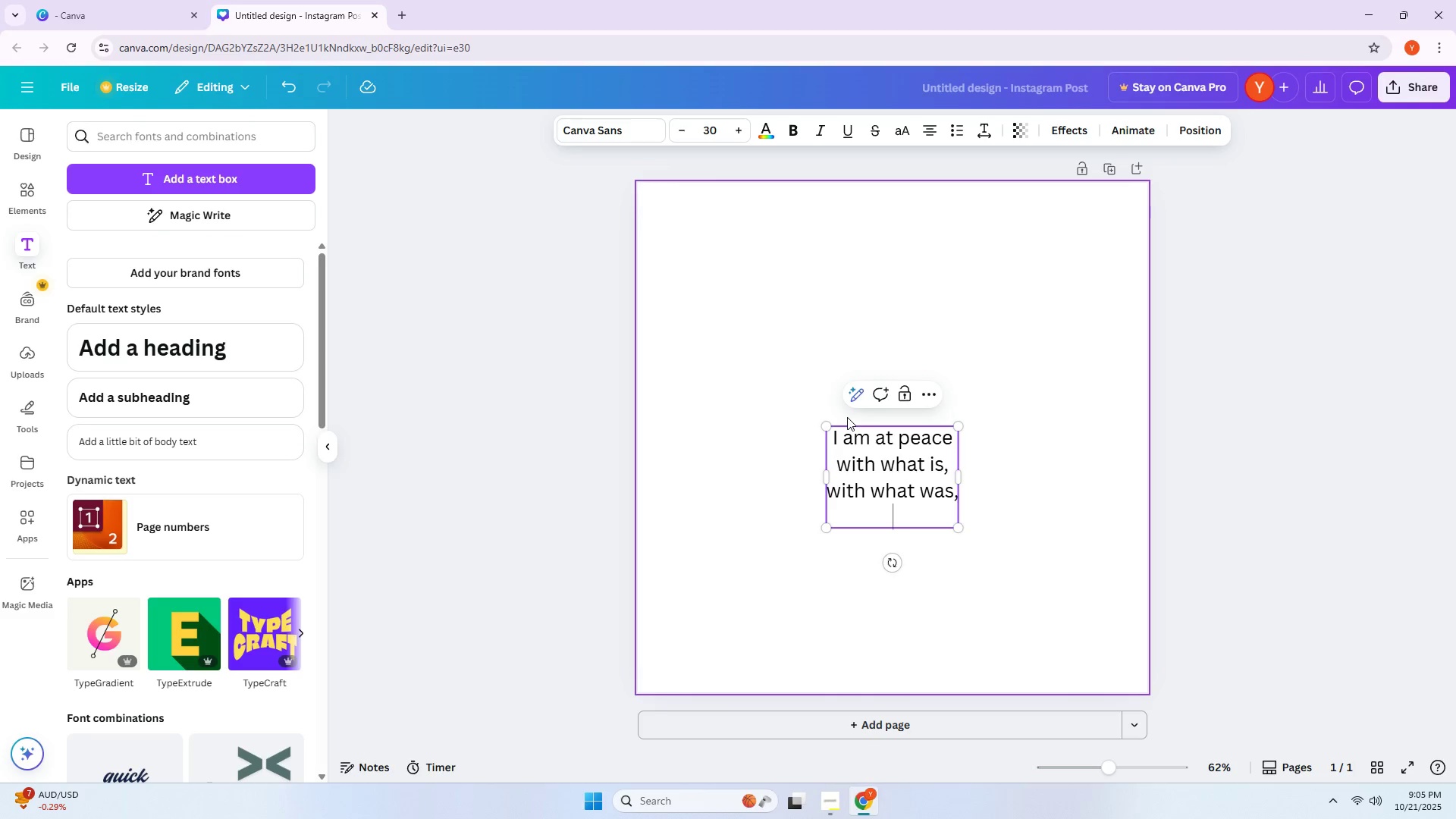 
type(and with what)
 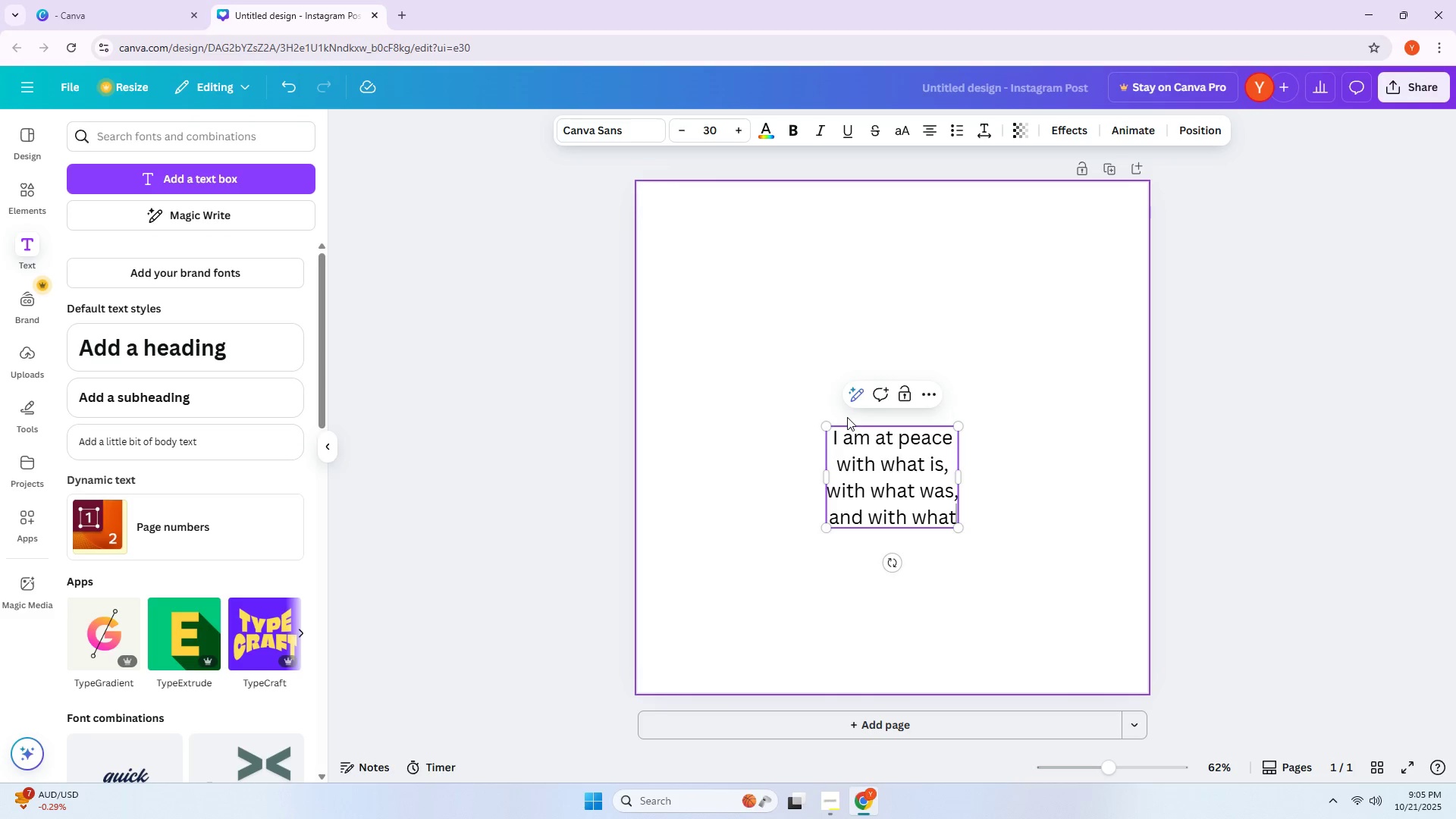 
key(Enter)
 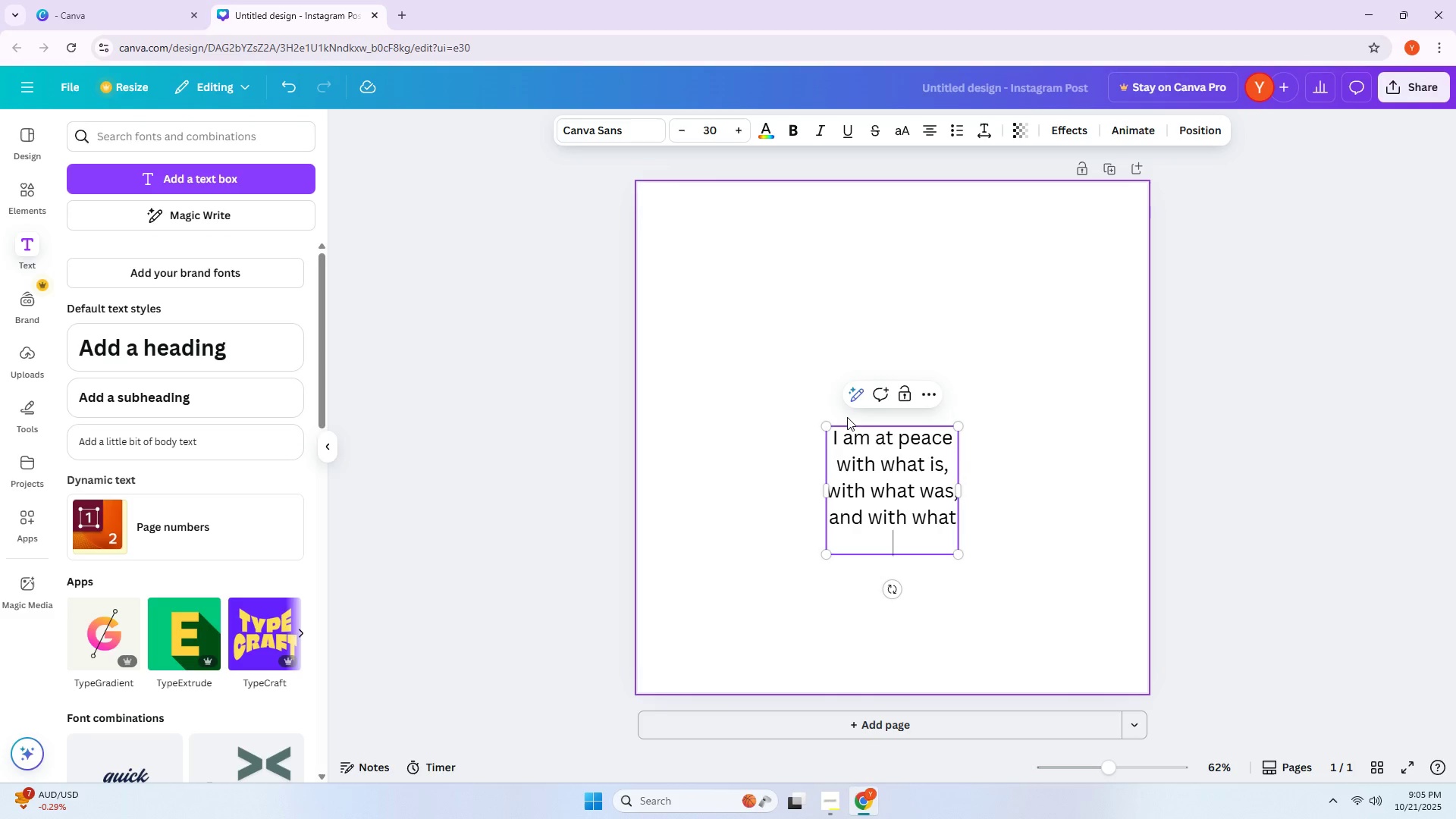 
type(wi)
key(Backspace)
type(ill be)
 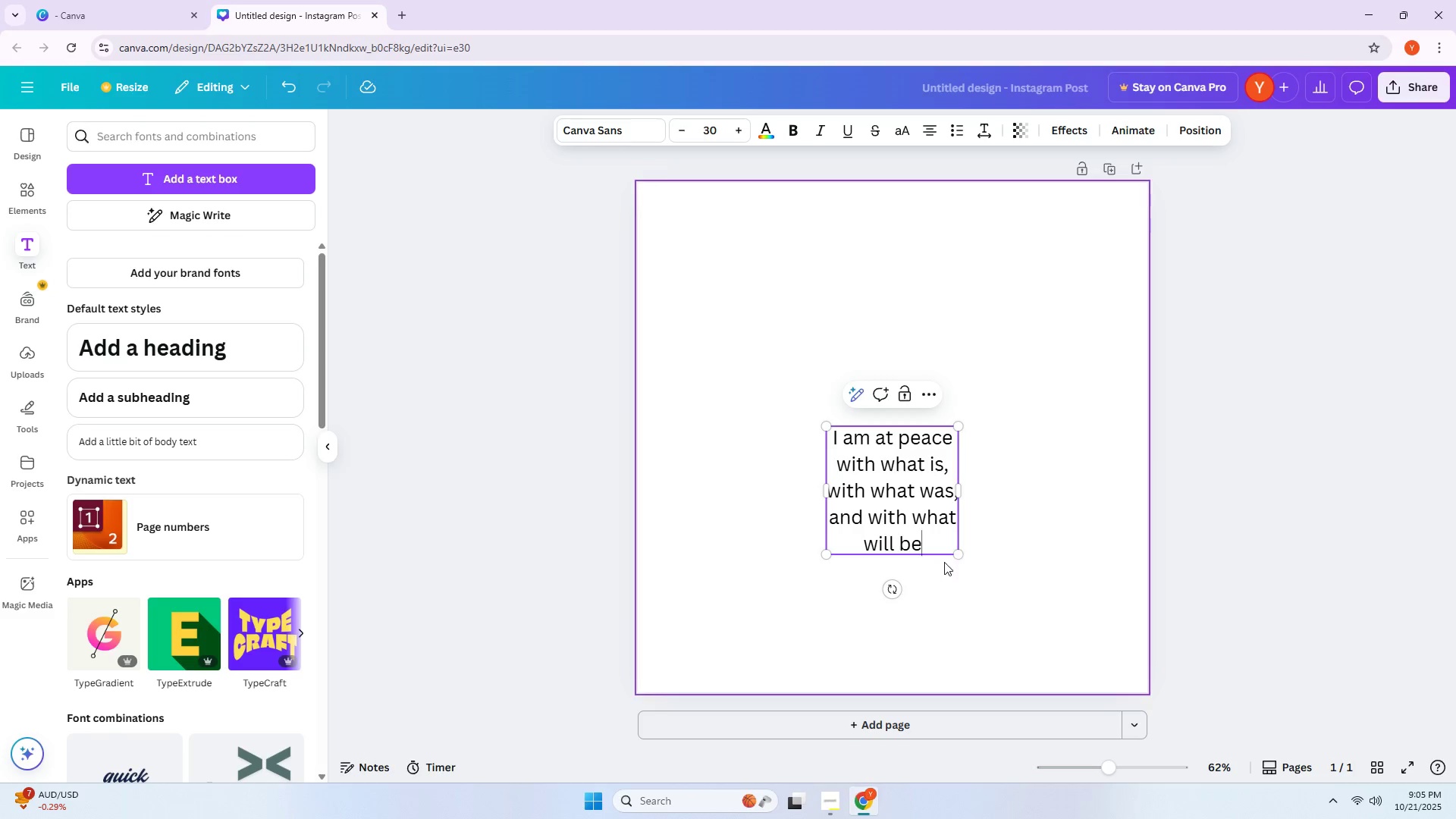 
left_click_drag(start_coordinate=[956, 551], to_coordinate=[1042, 646])
 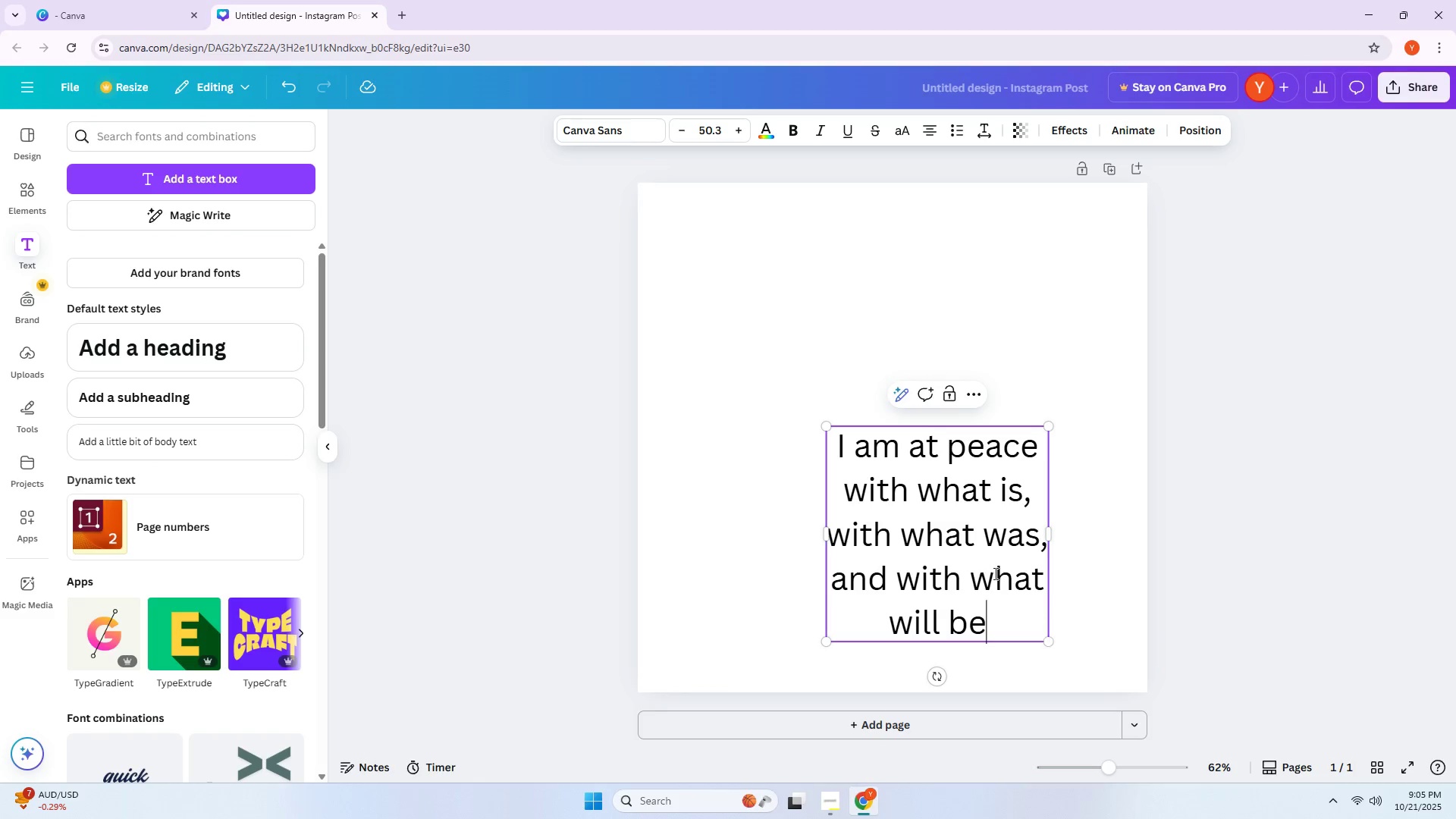 
left_click_drag(start_coordinate=[975, 551], to_coordinate=[966, 536])
 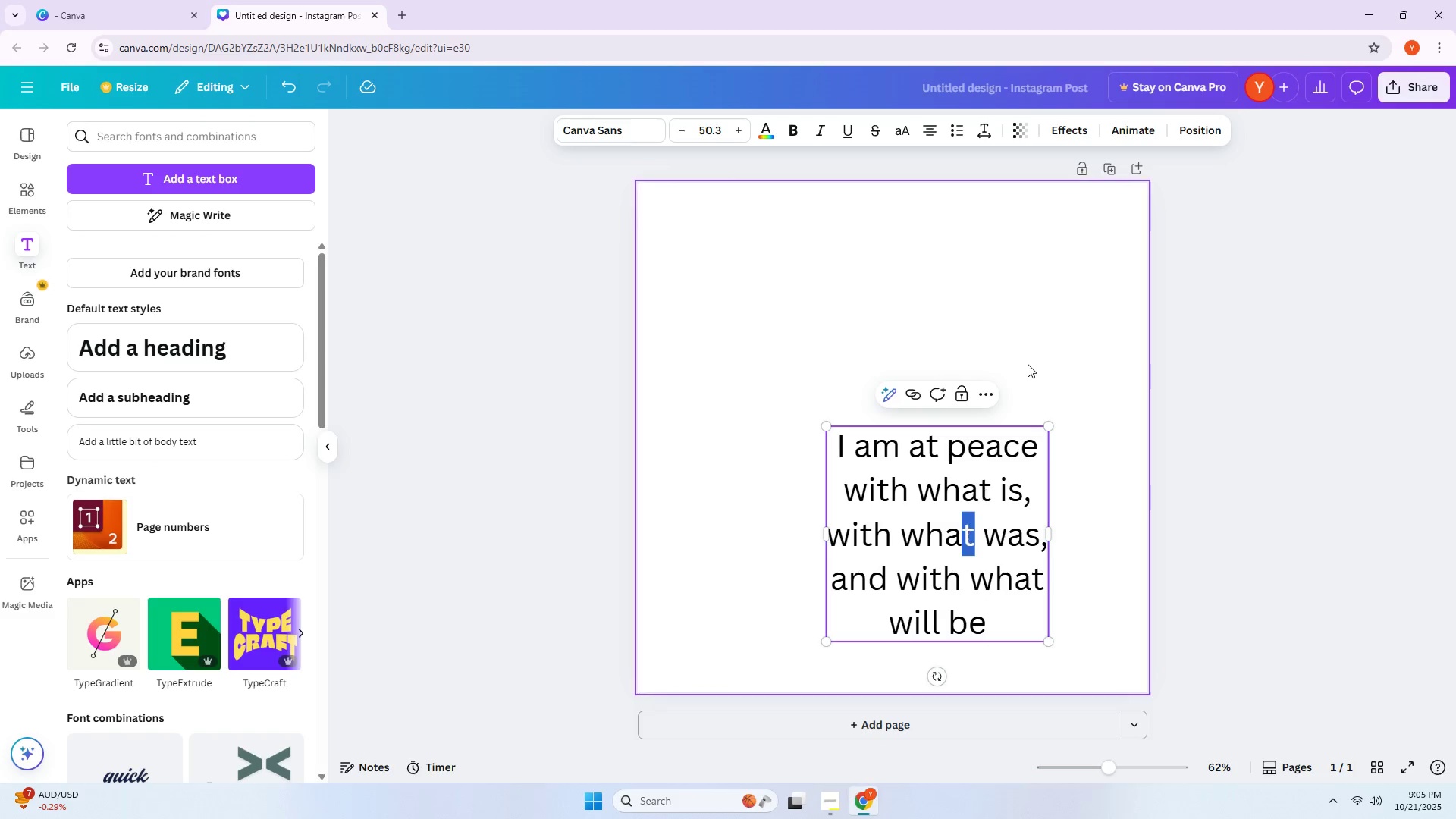 
double_click([1028, 364])
 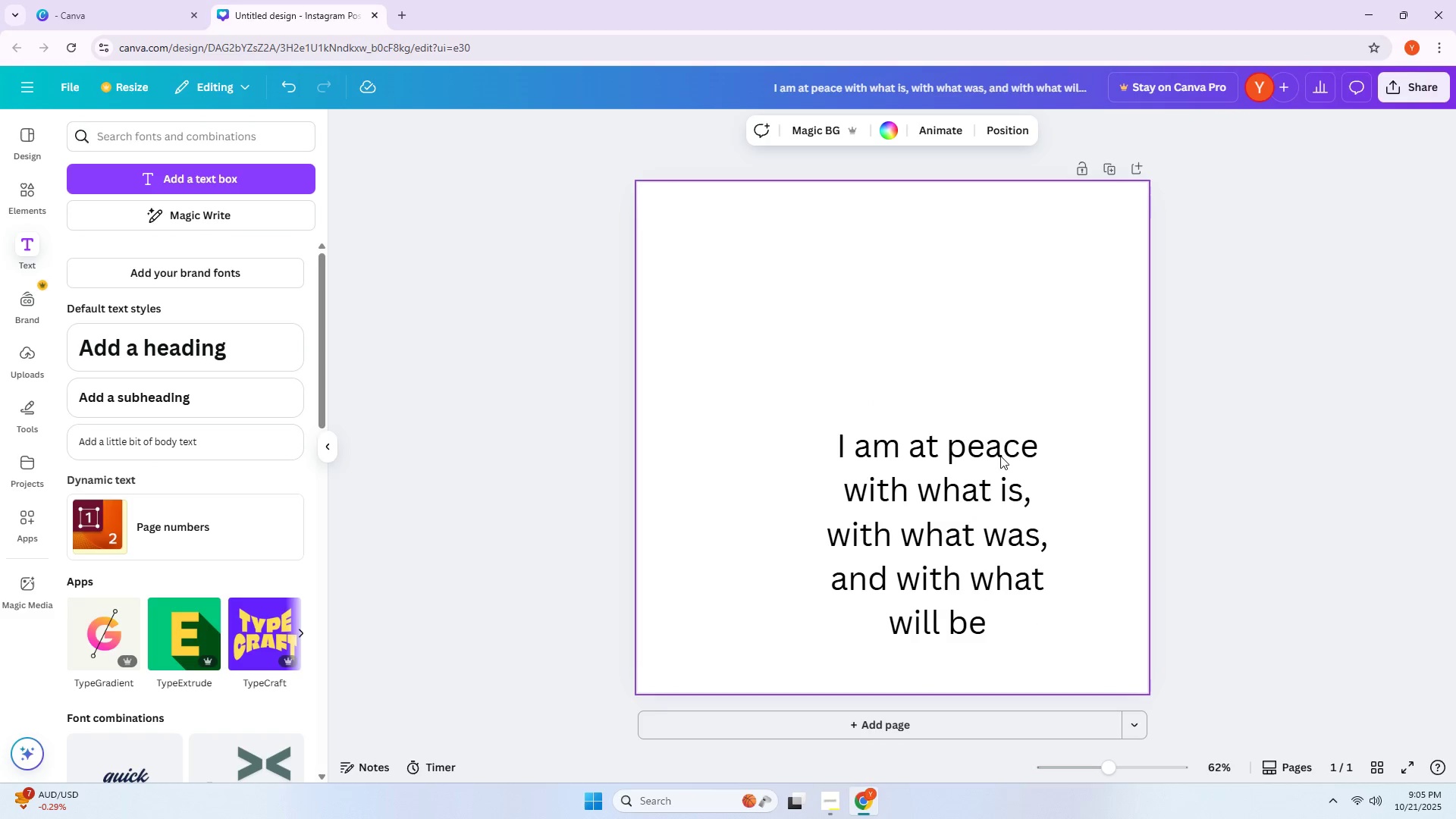 
left_click_drag(start_coordinate=[982, 506], to_coordinate=[823, 301])
 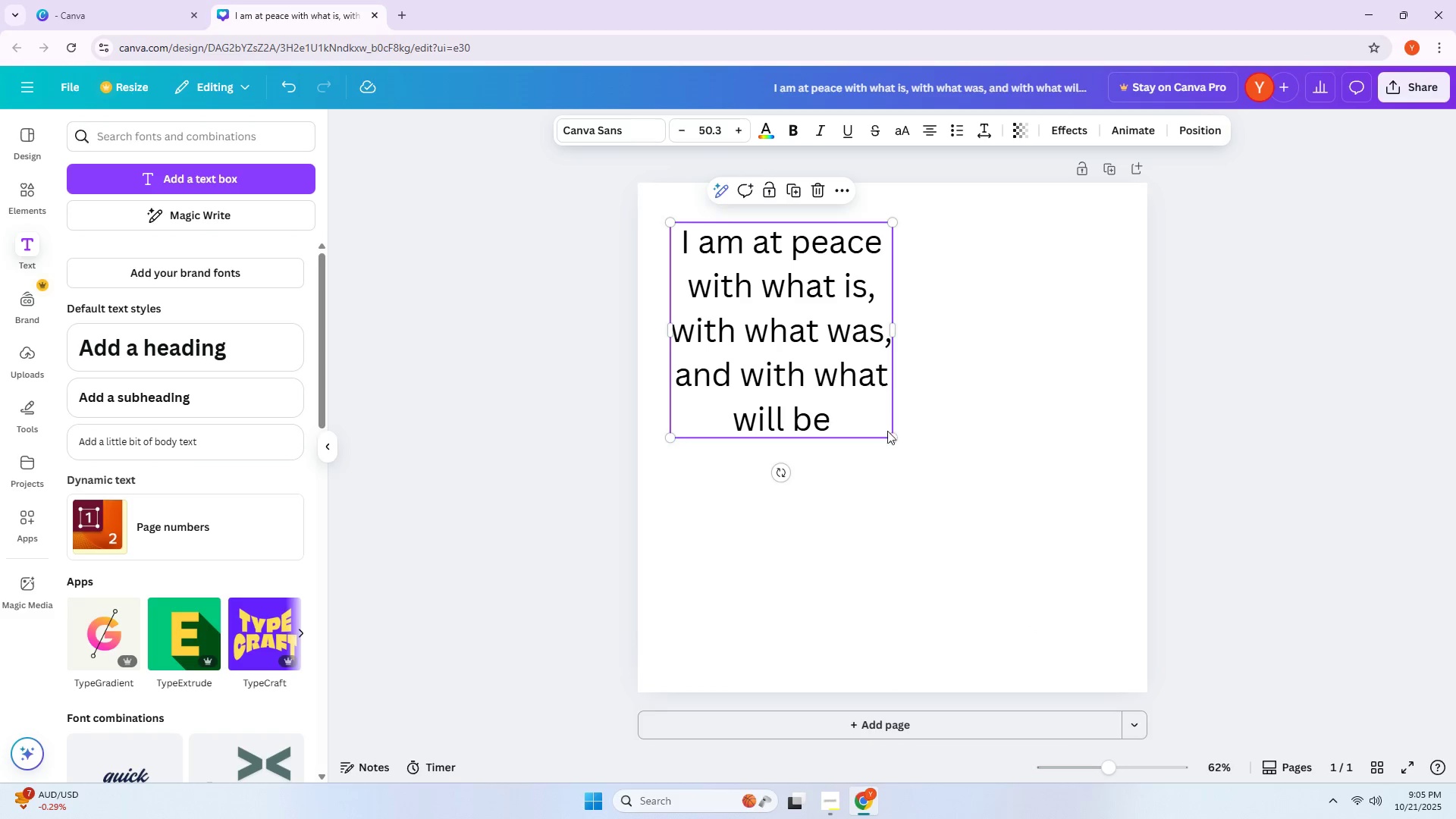 
left_click_drag(start_coordinate=[890, 434], to_coordinate=[1033, 597])
 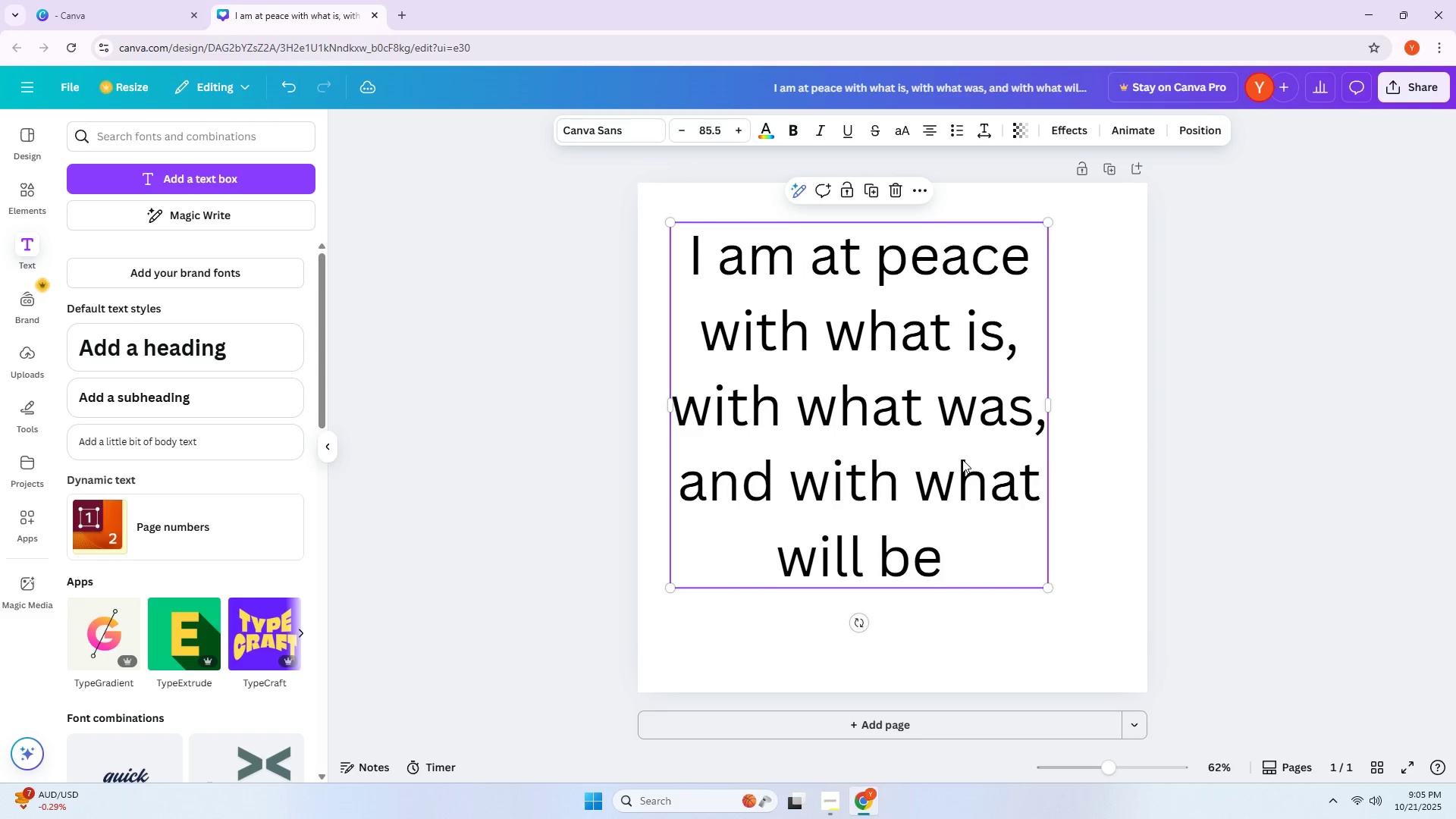 
left_click_drag(start_coordinate=[951, 453], to_coordinate=[978, 478])
 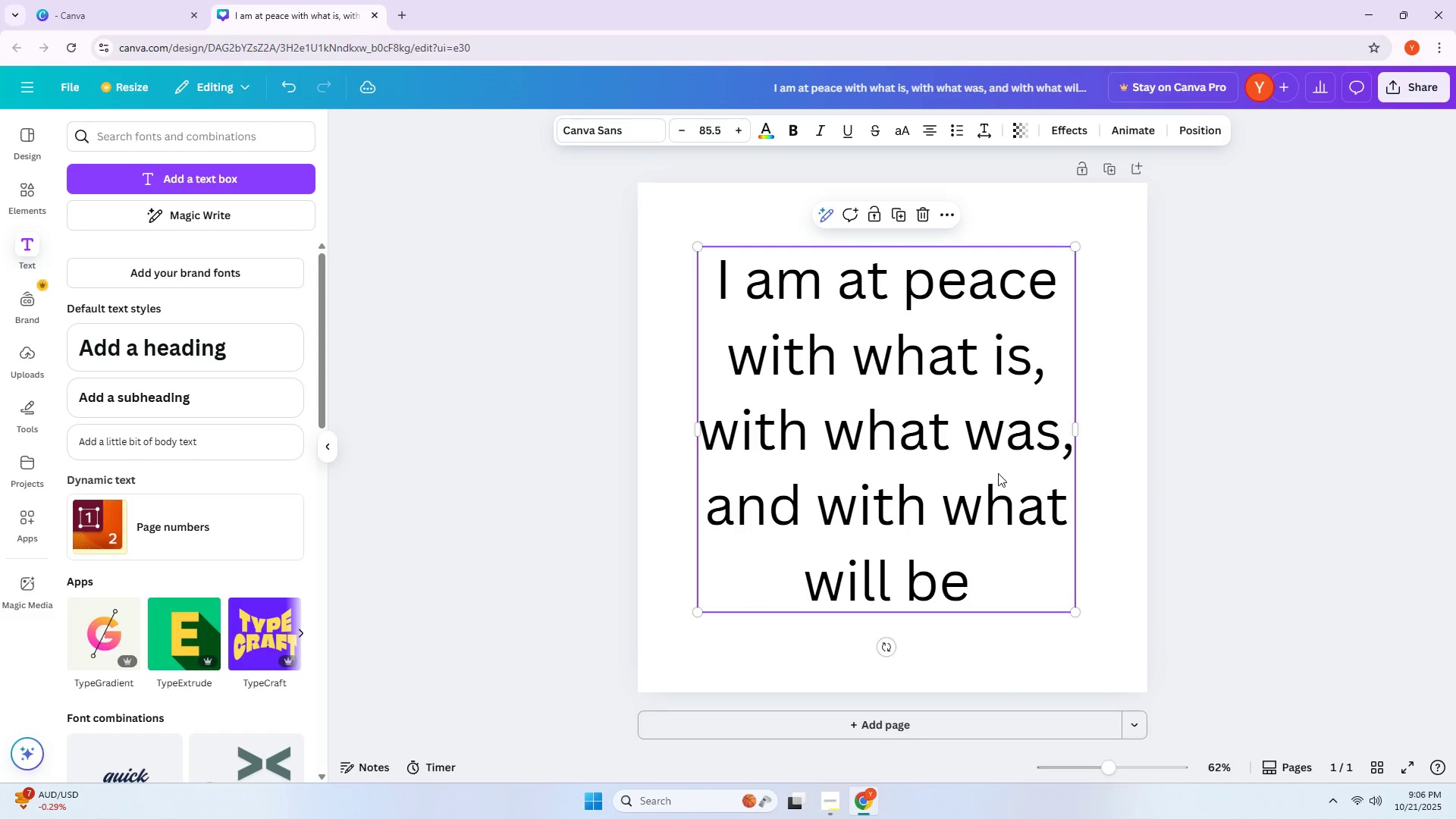 
left_click_drag(start_coordinate=[998, 473], to_coordinate=[1004, 474])
 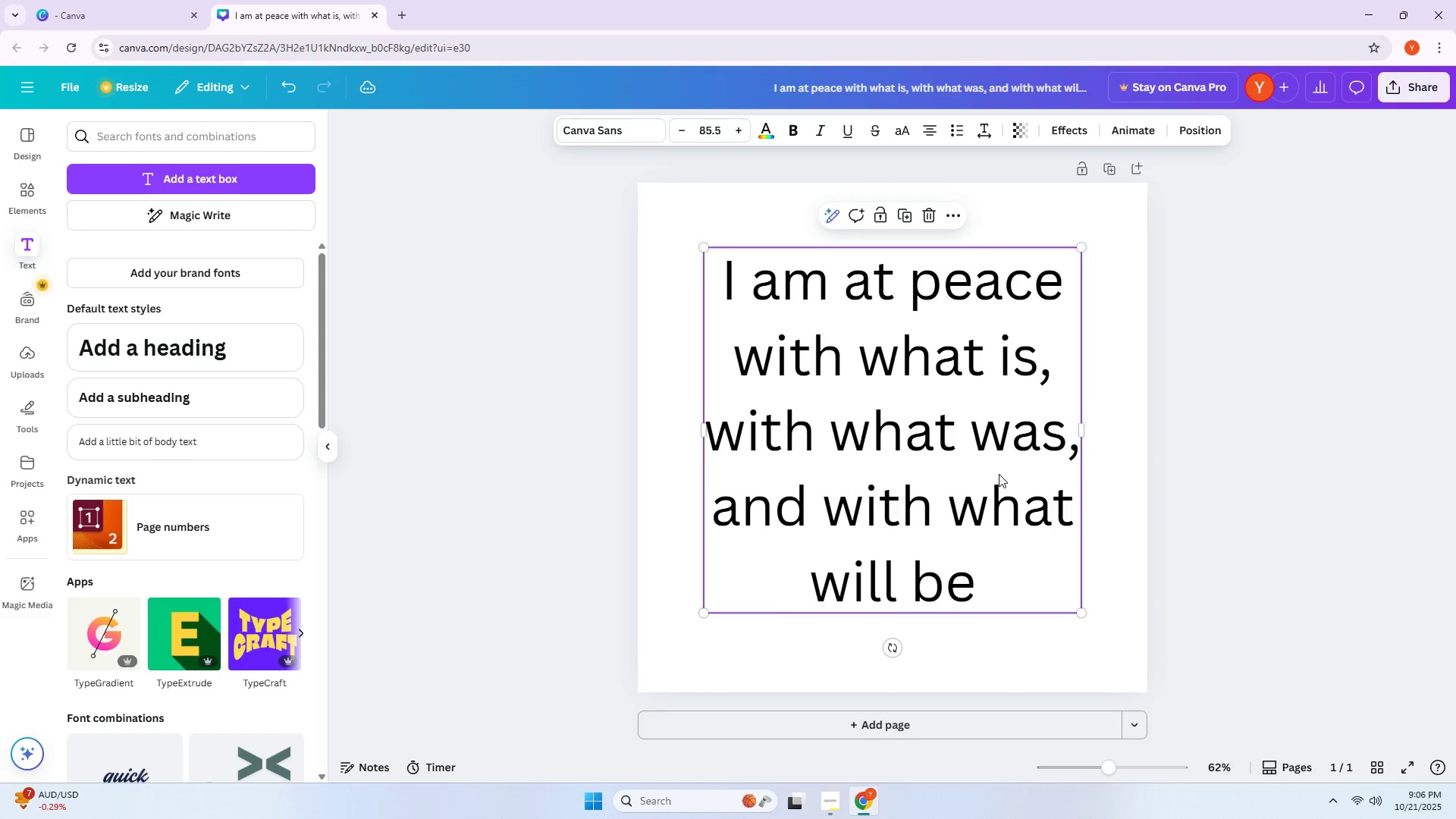 
double_click([999, 474])
 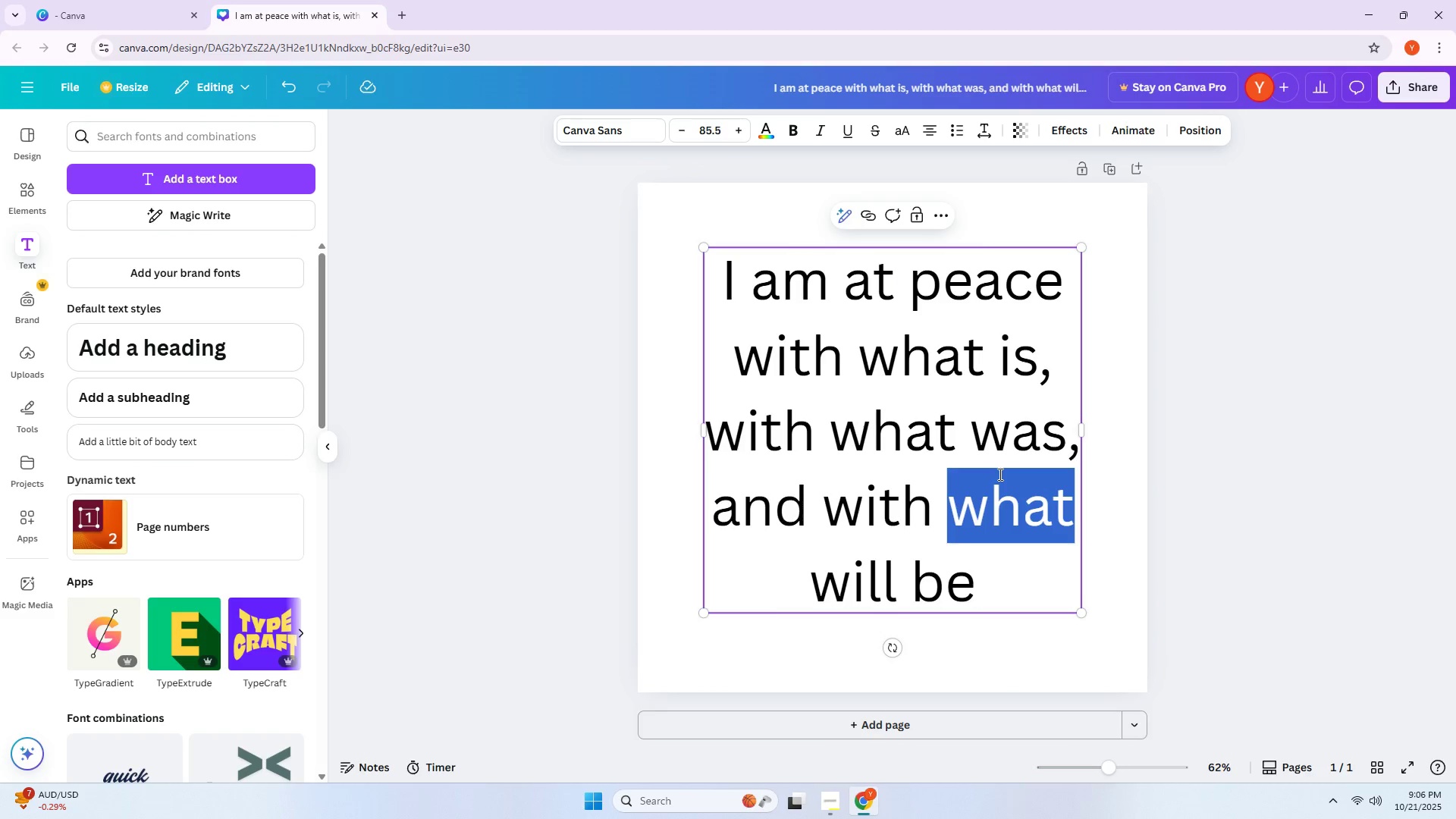 
triple_click([999, 474])
 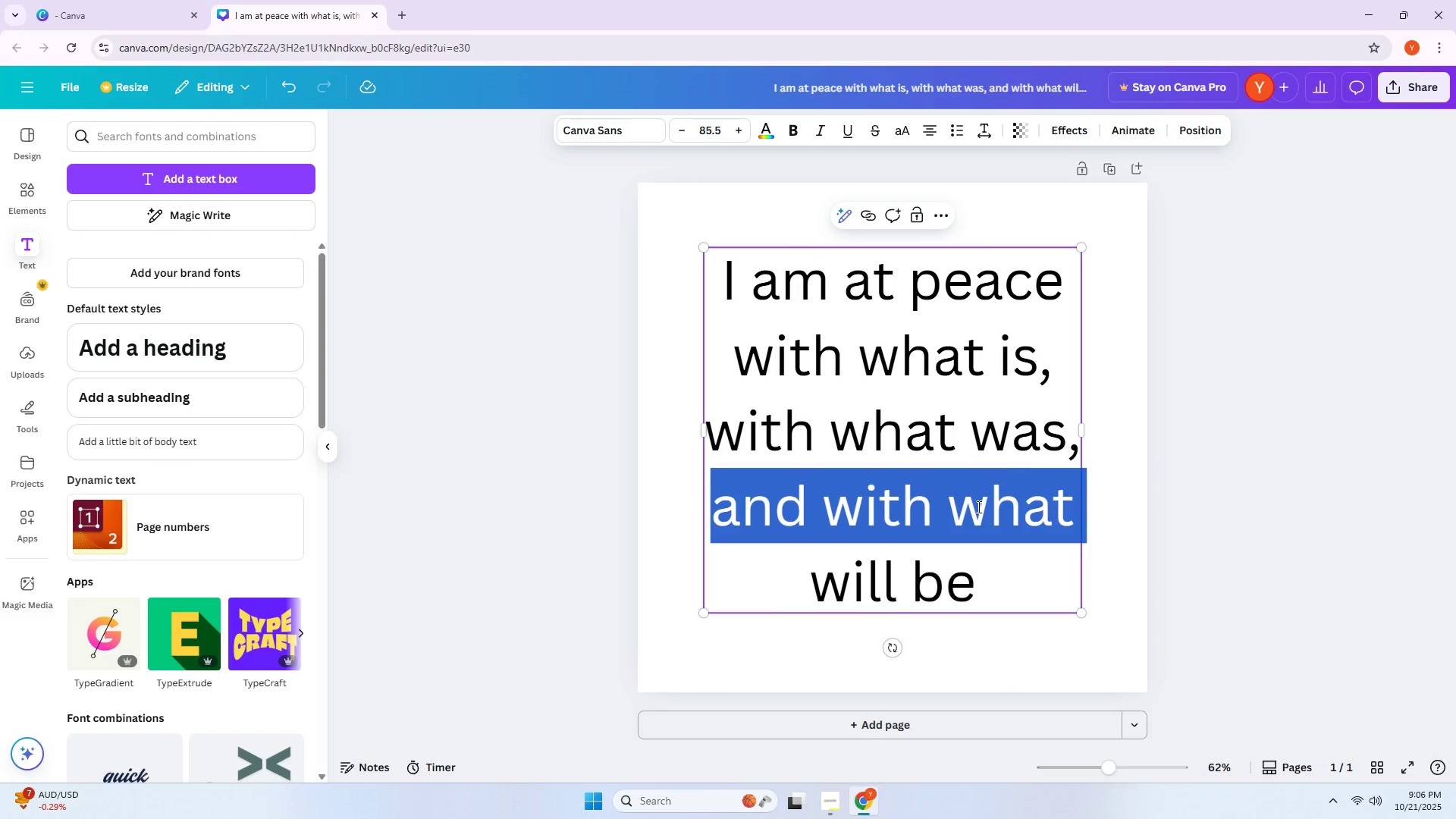 
triple_click([977, 508])
 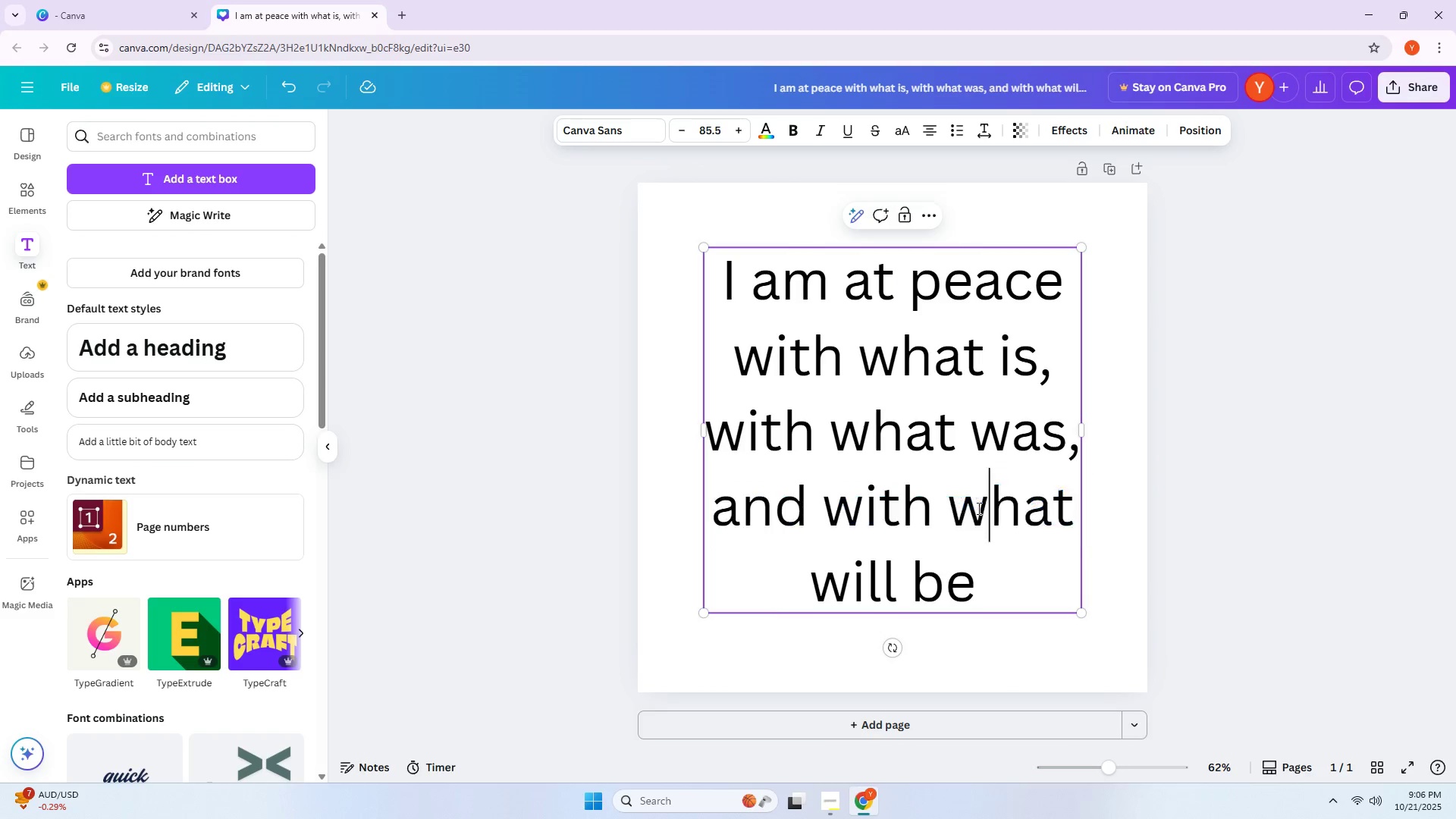 
triple_click([977, 508])
 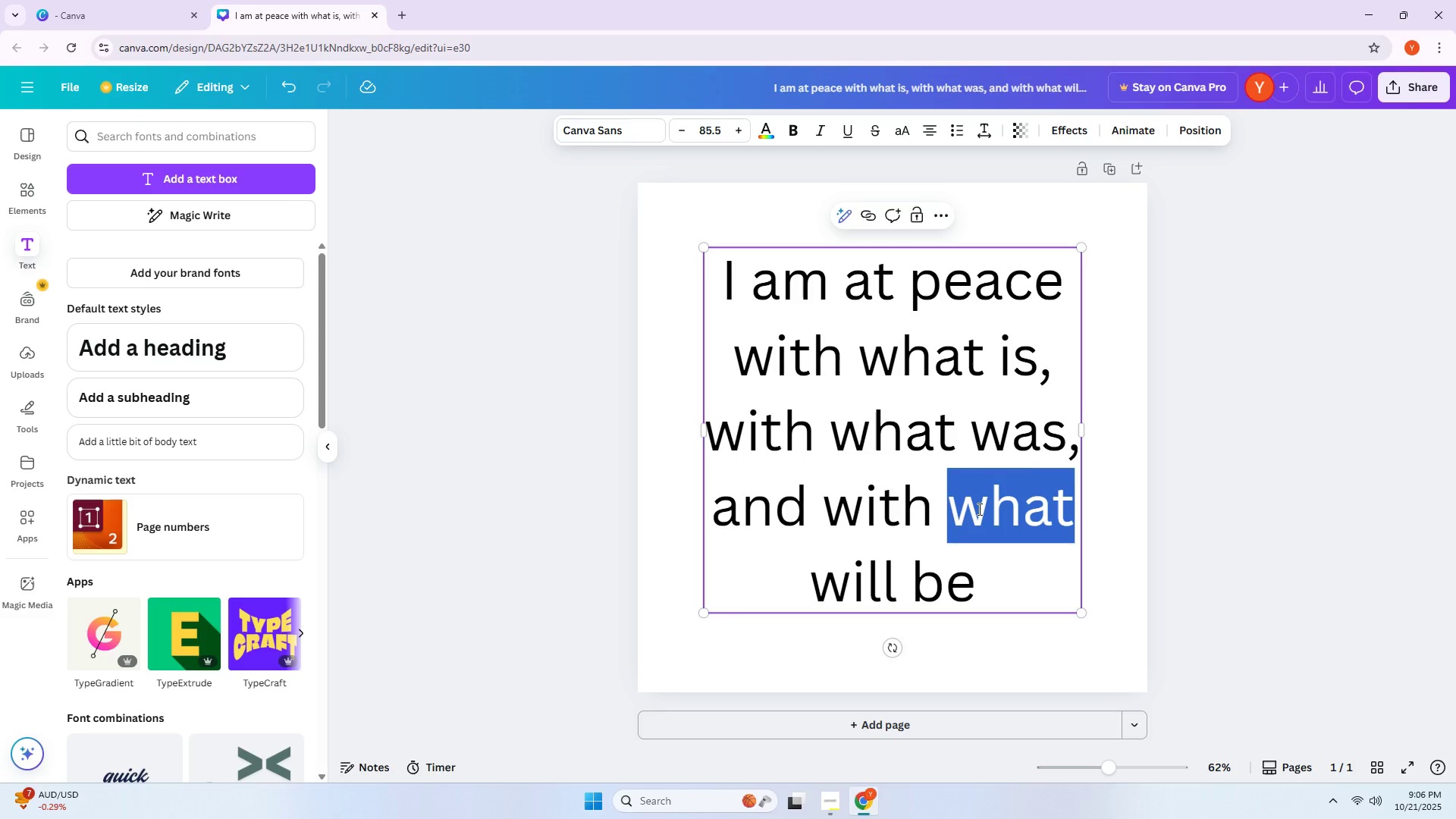 
key(Control+ControlLeft)
 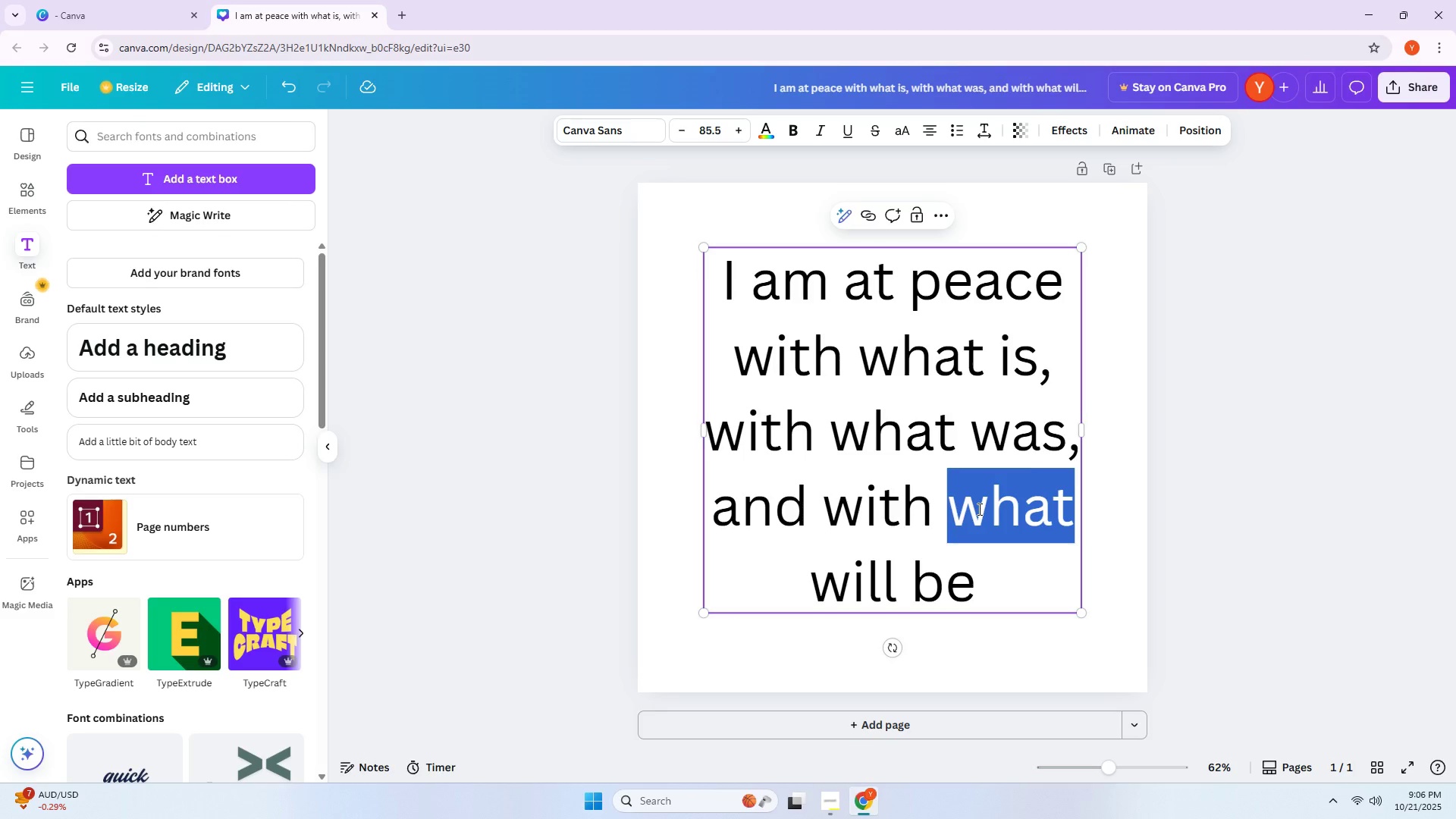 
key(Control+A)
 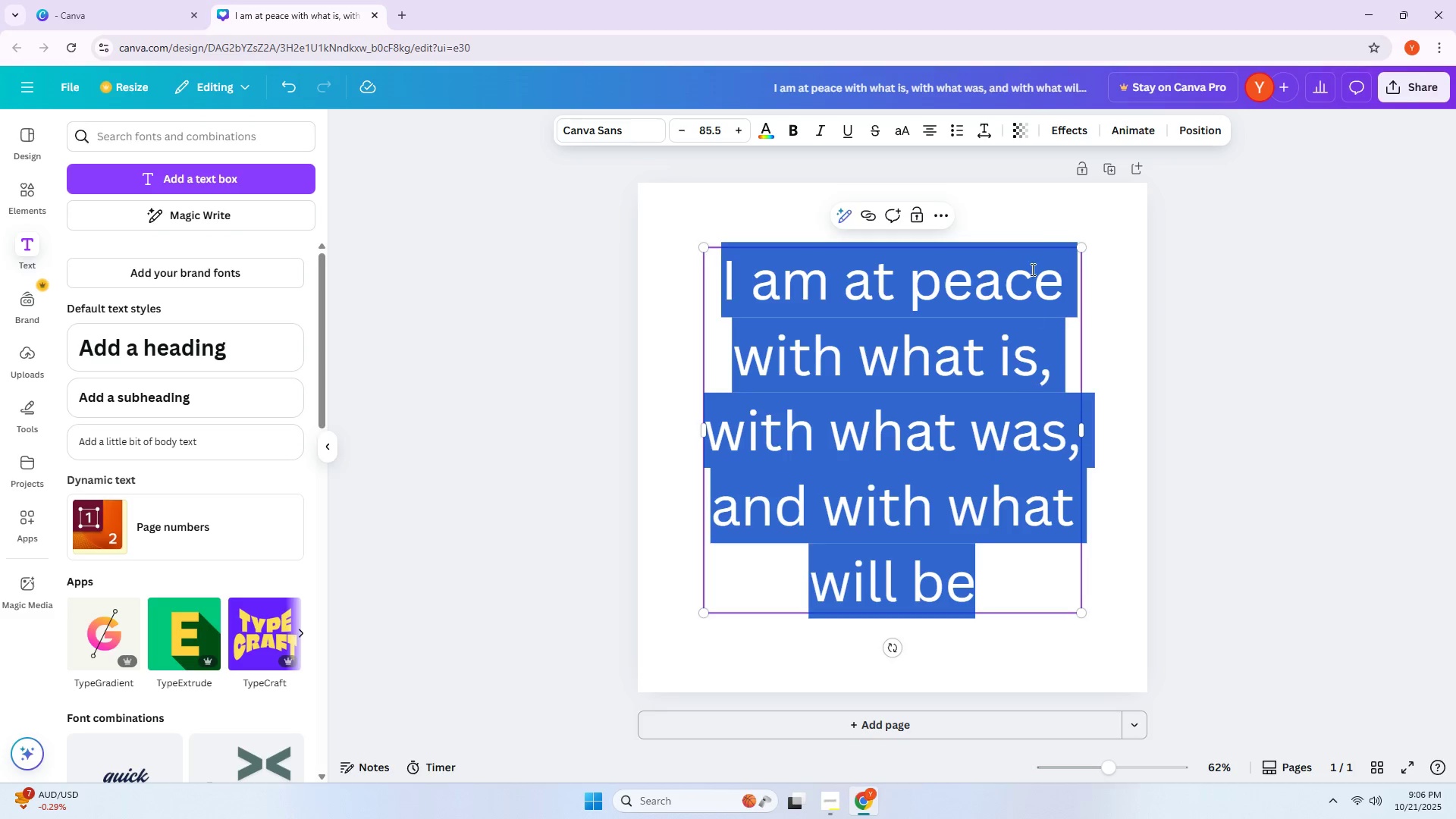 
left_click([981, 138])
 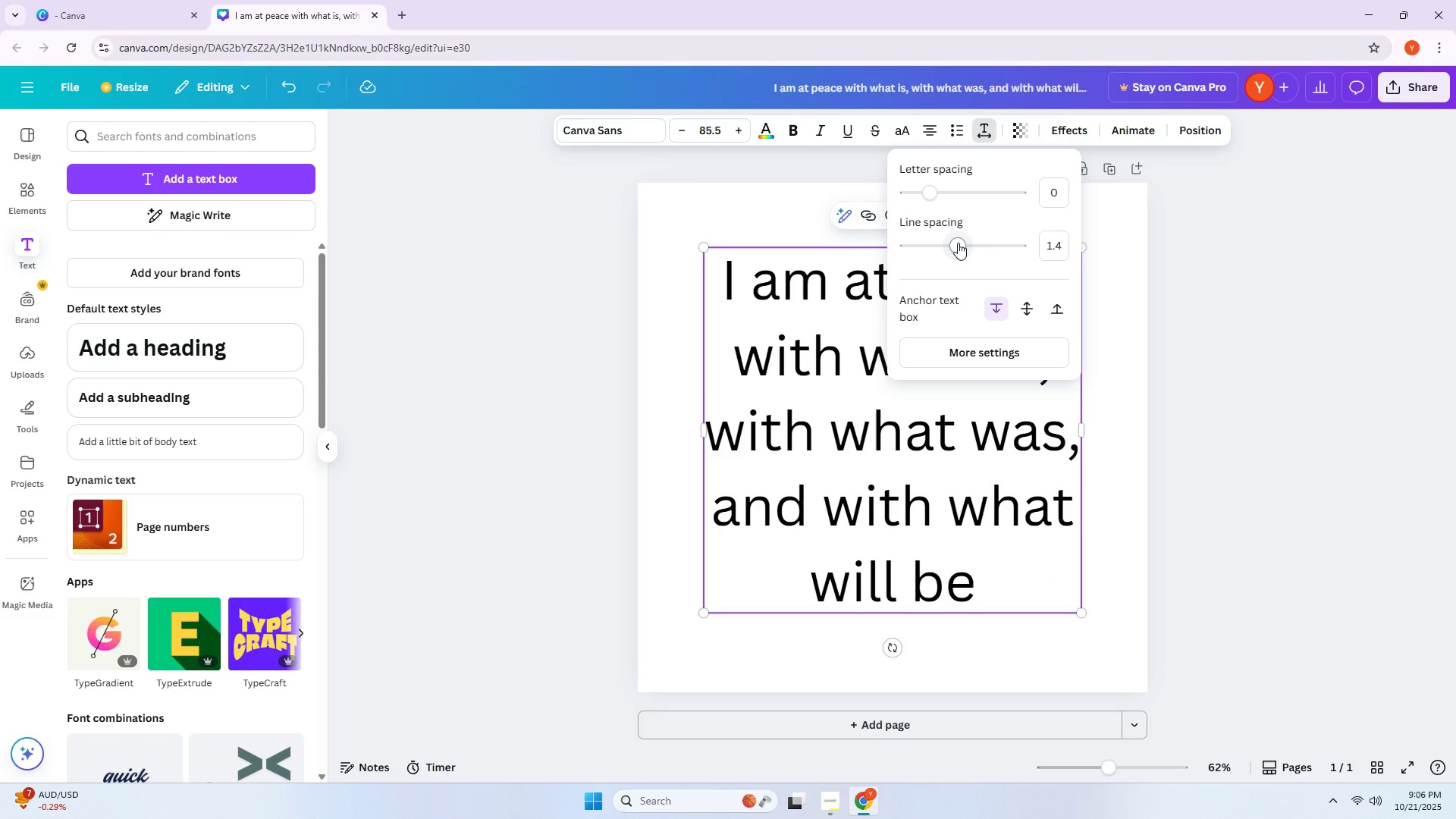 
left_click_drag(start_coordinate=[958, 243], to_coordinate=[943, 245])
 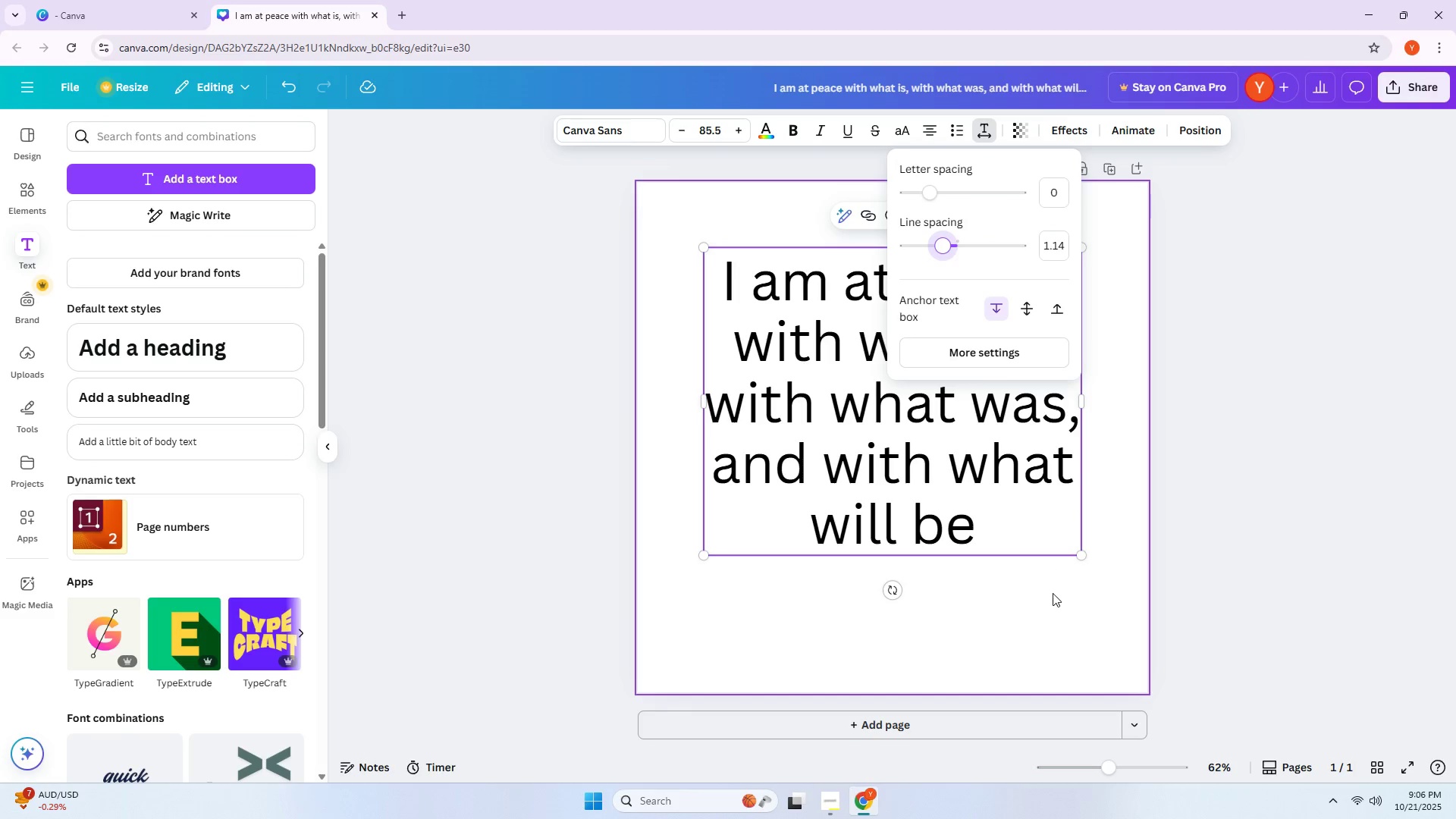 
left_click([1052, 592])
 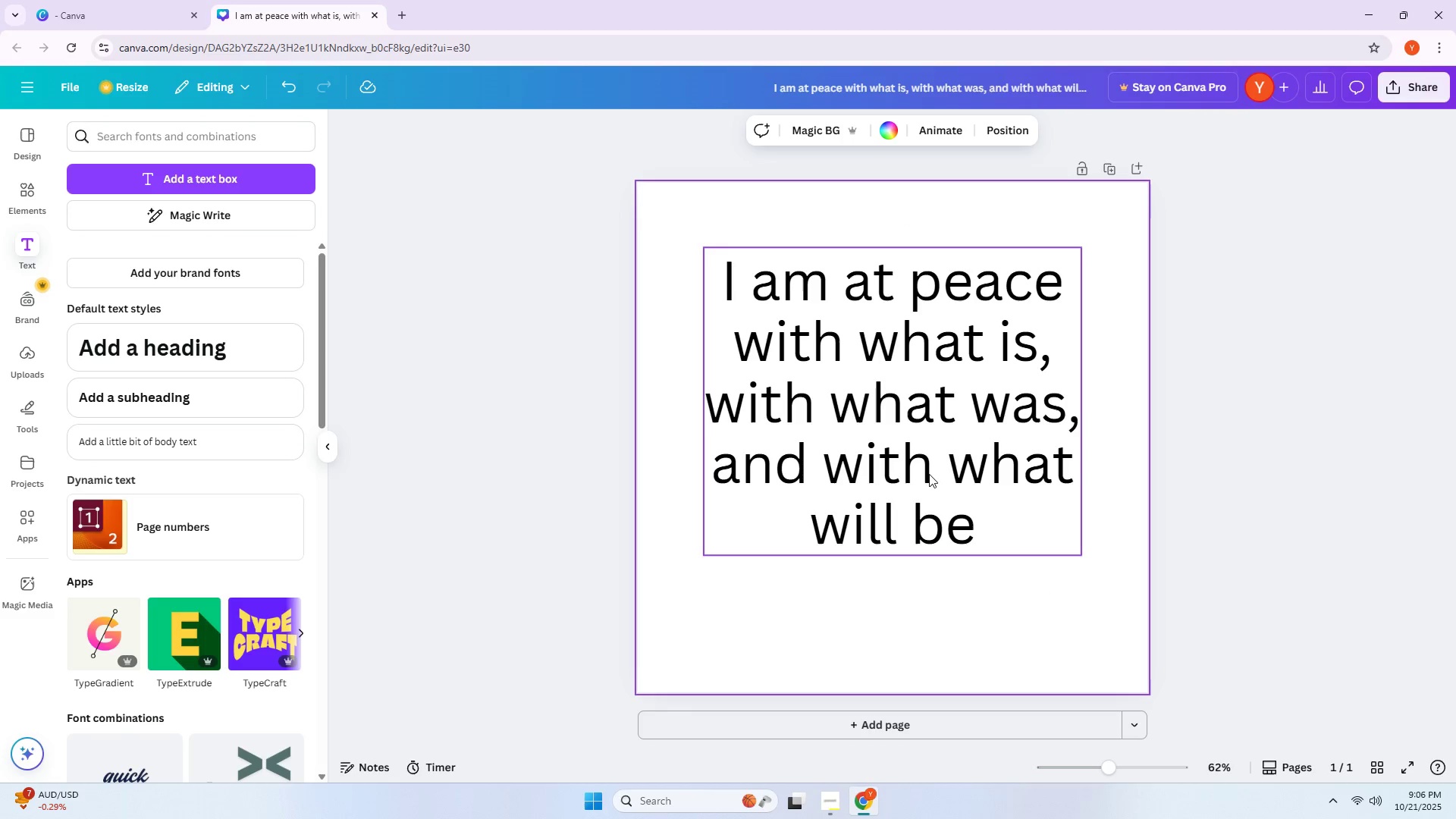 
left_click([929, 469])
 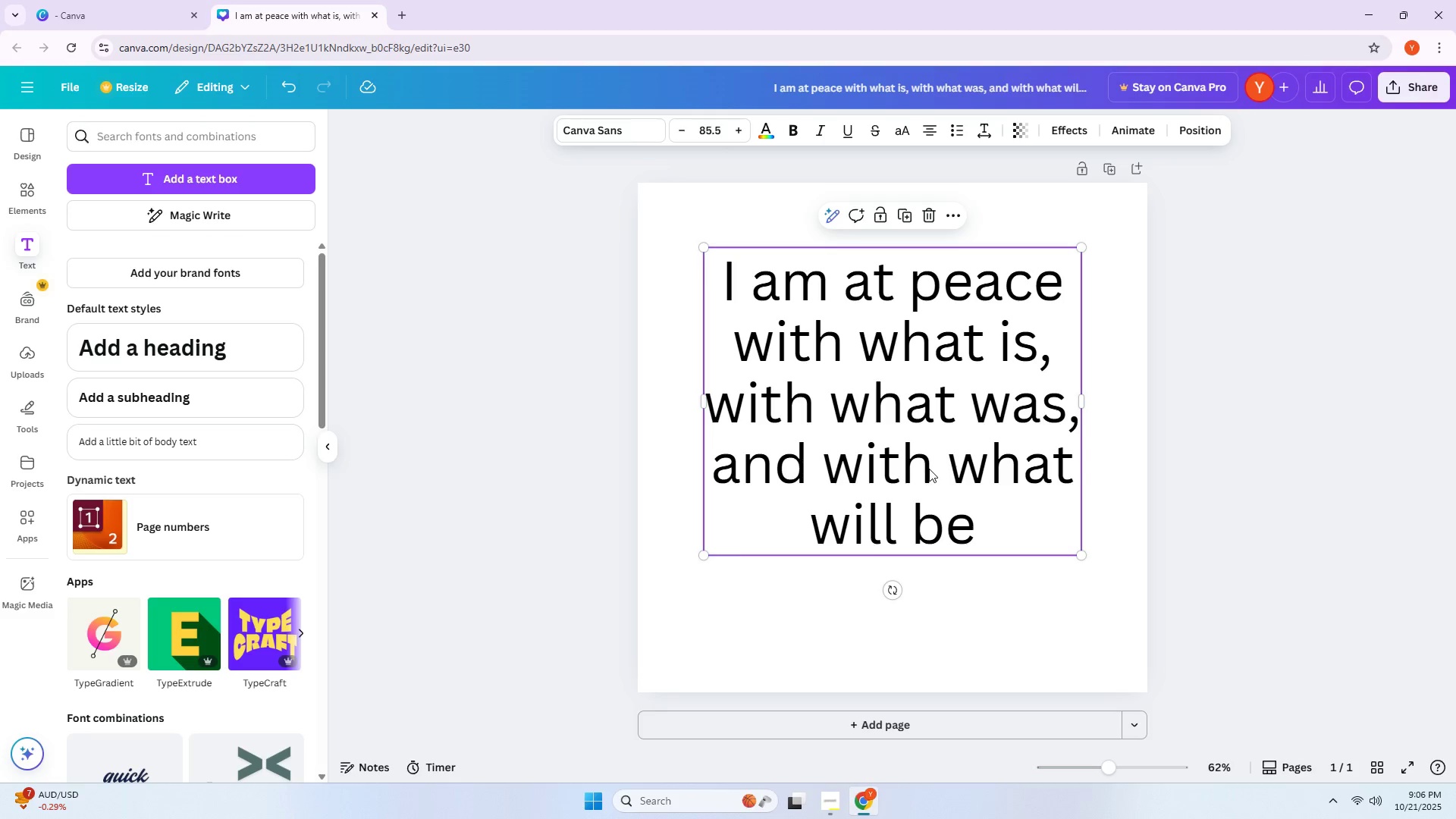 
left_click([626, 133])
 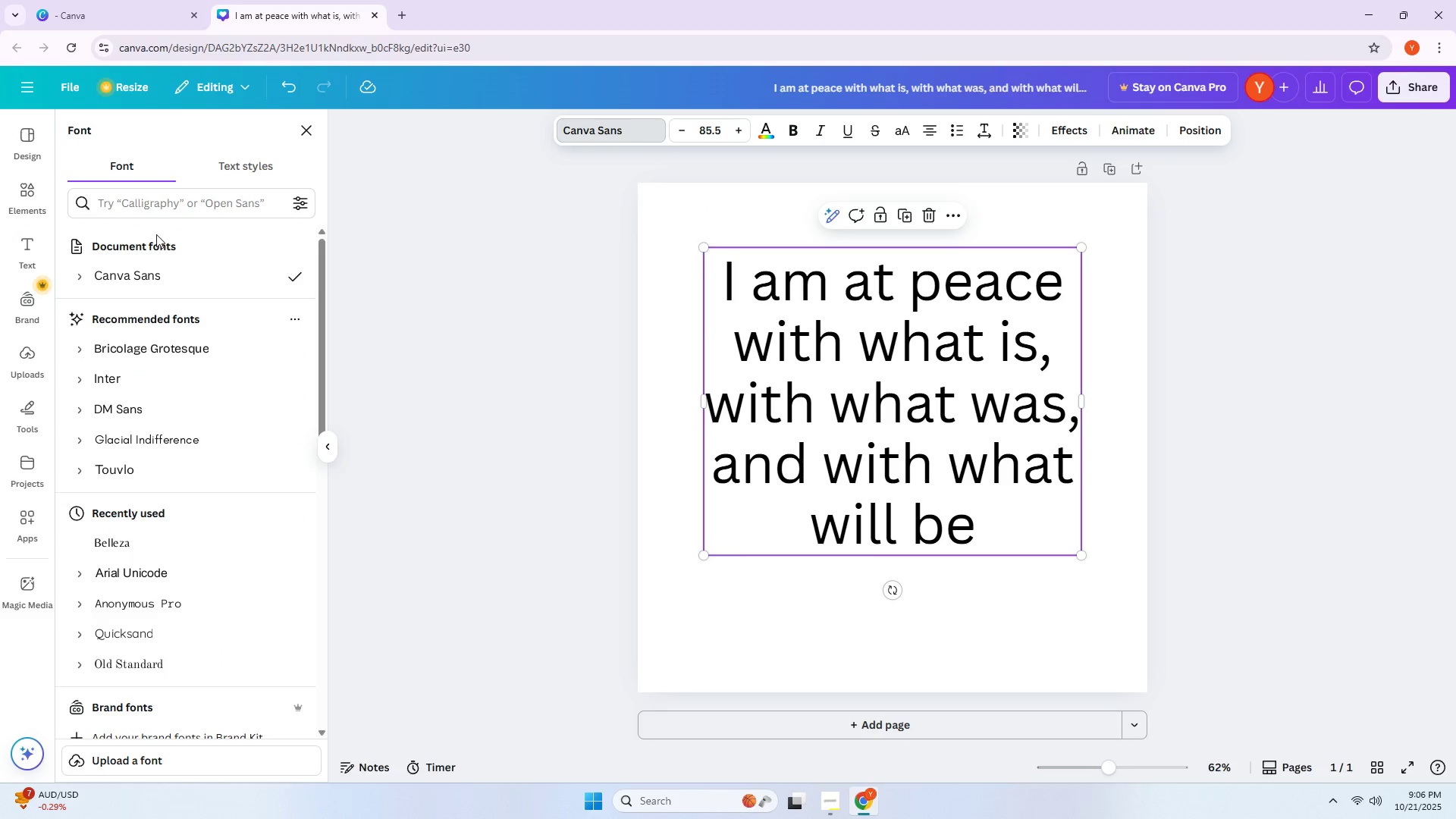 
left_click([146, 215])
 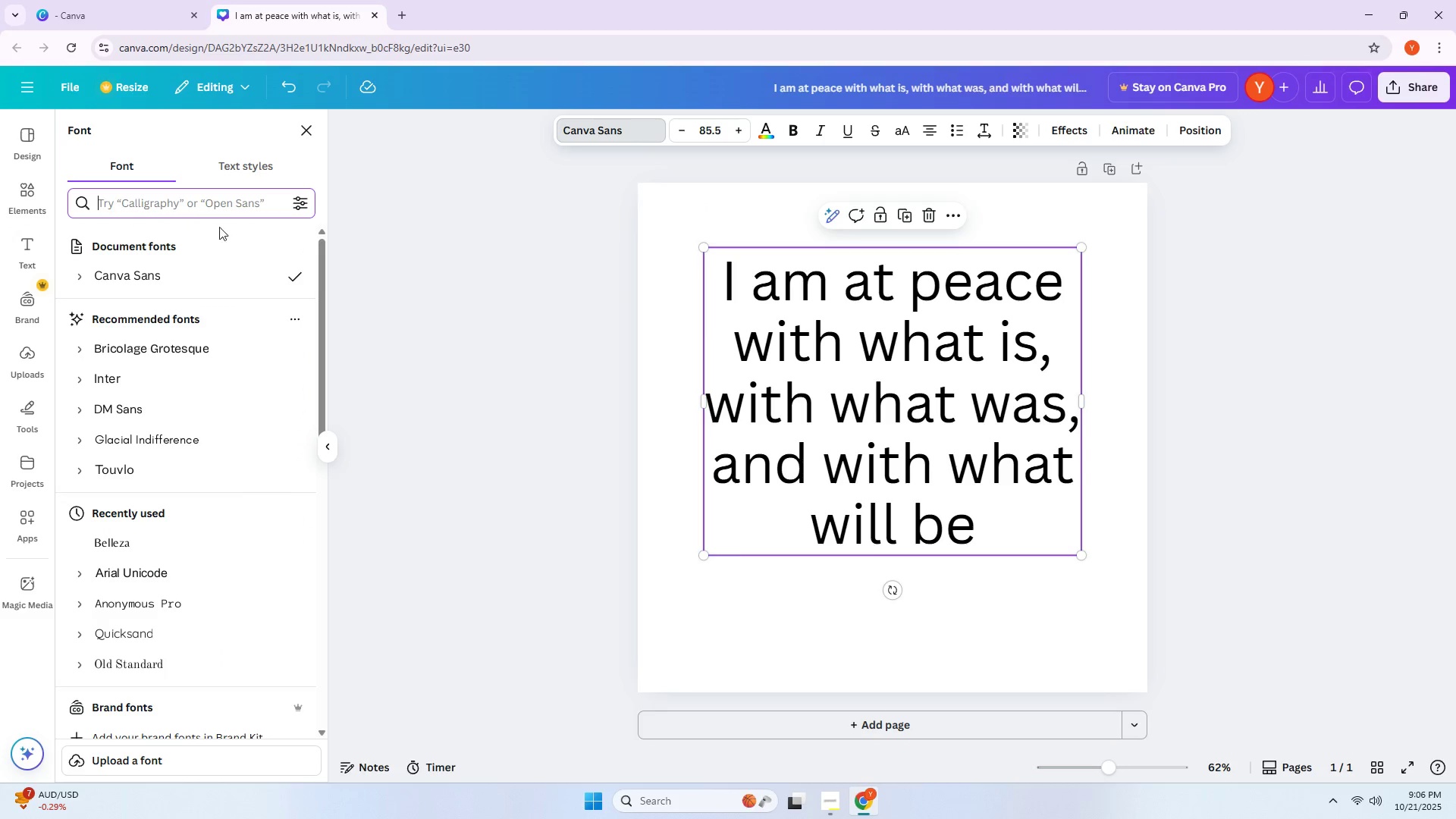 
type(timeless)
 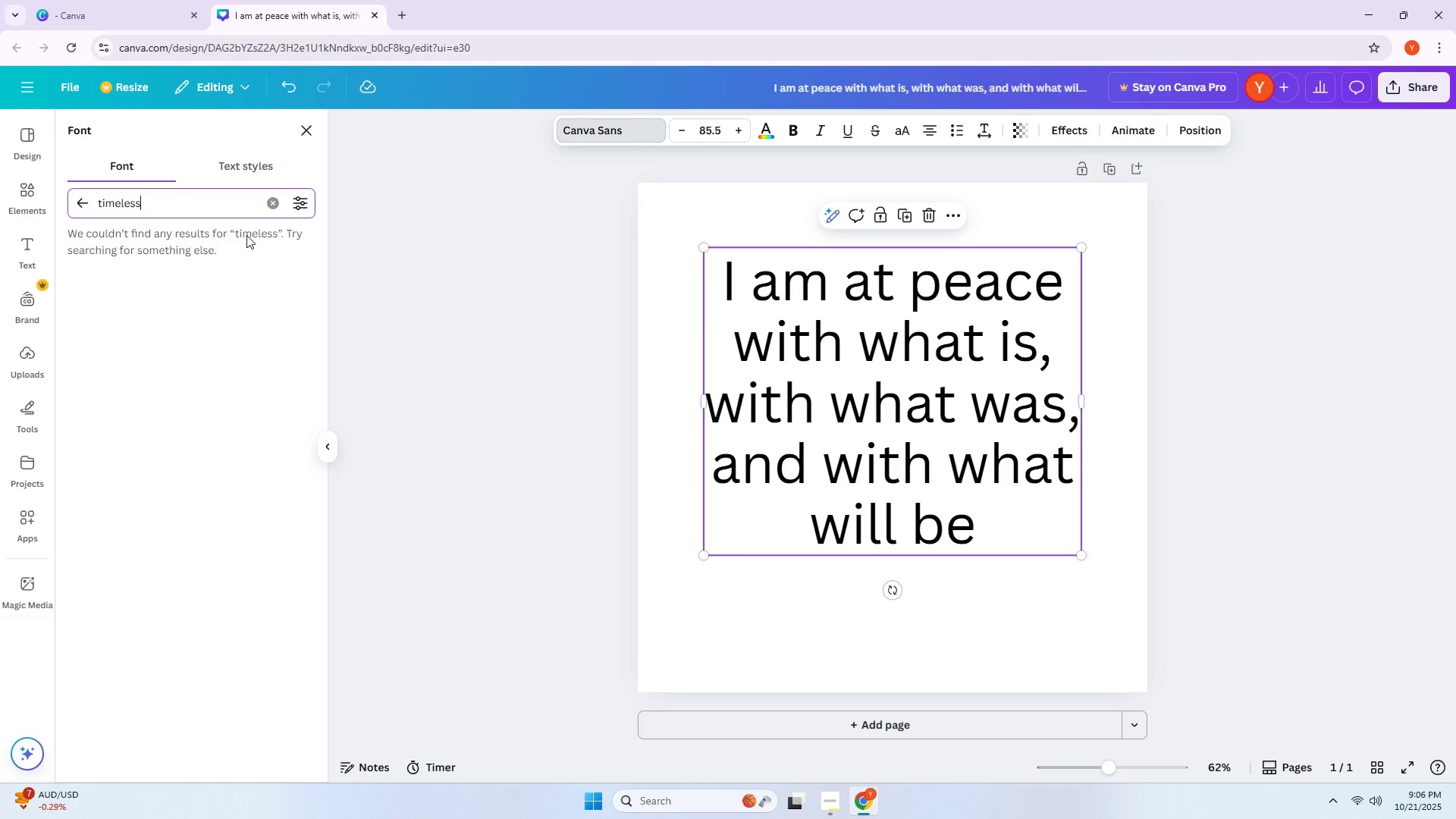 
double_click([206, 206])
 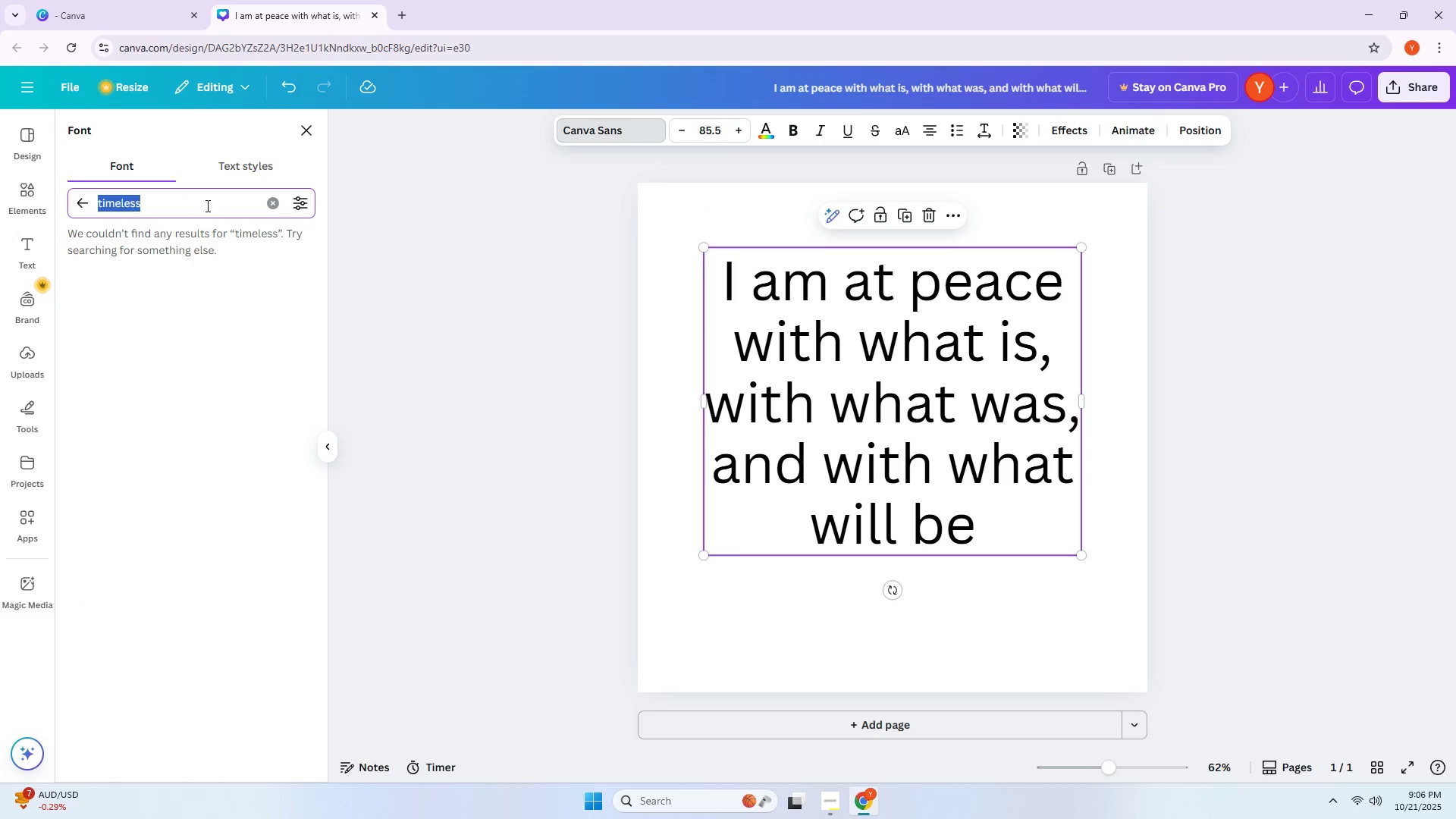 
key(Backspace)
type(time)
 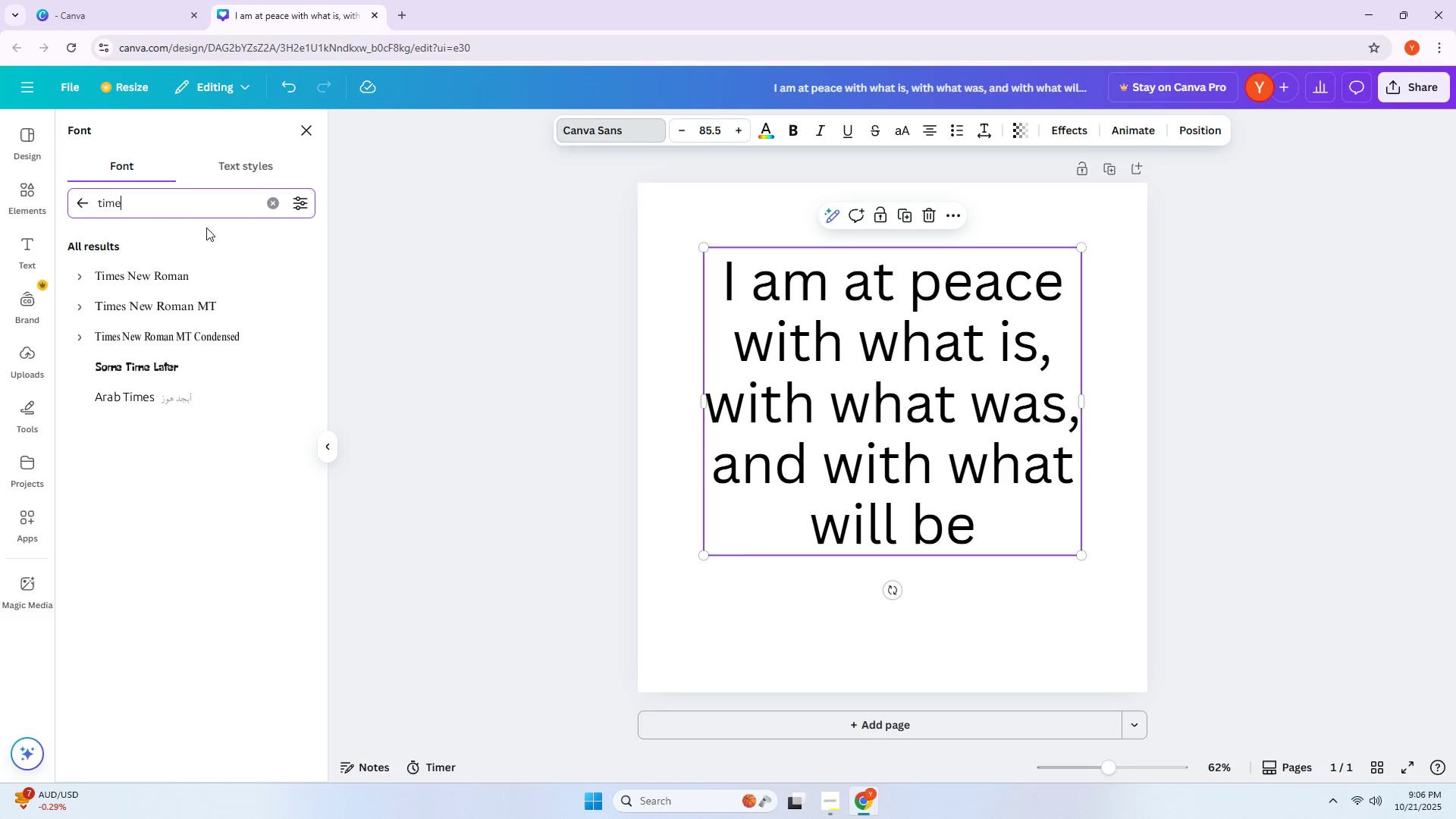 
left_click([176, 275])
 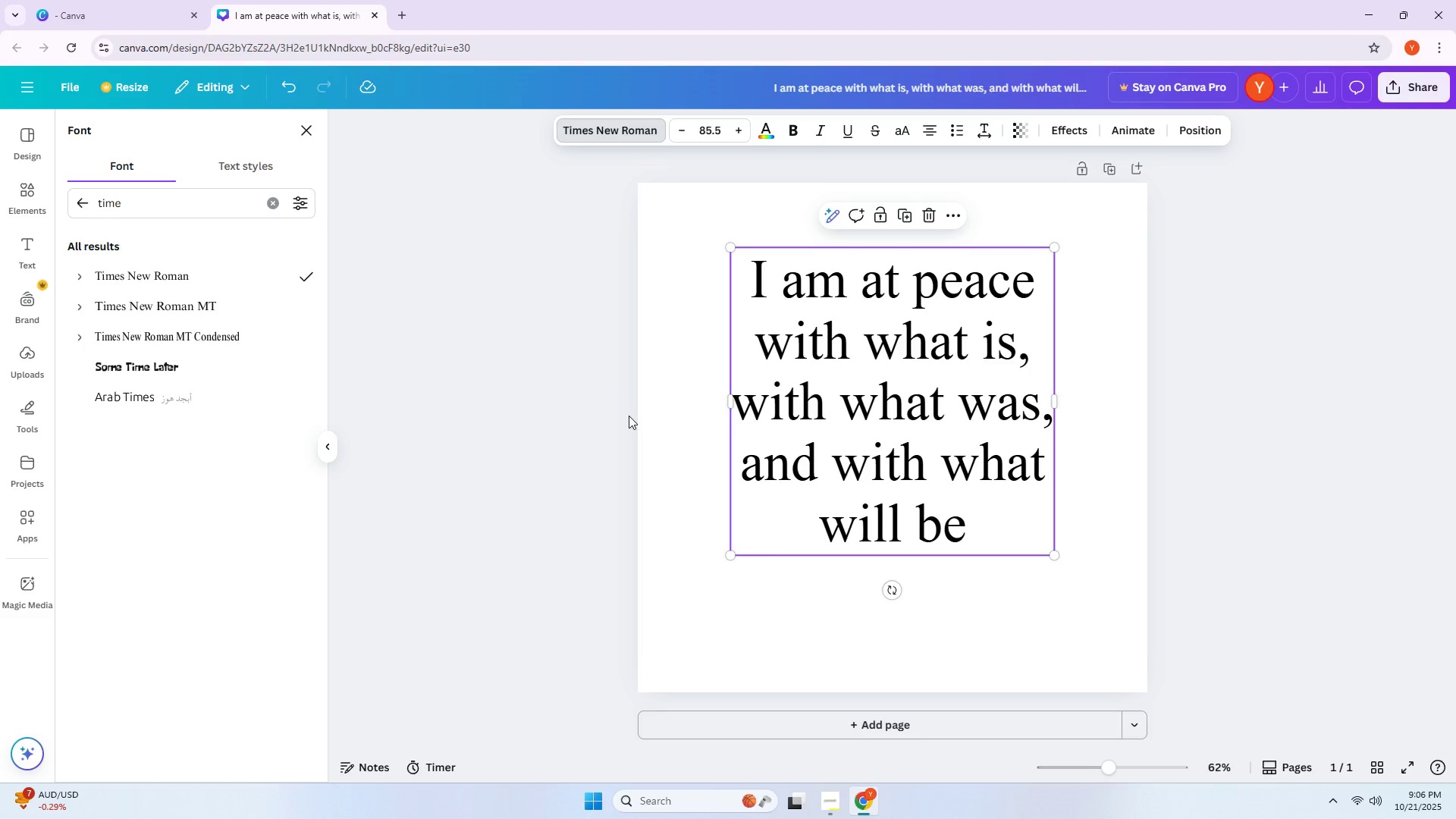 
left_click([999, 582])
 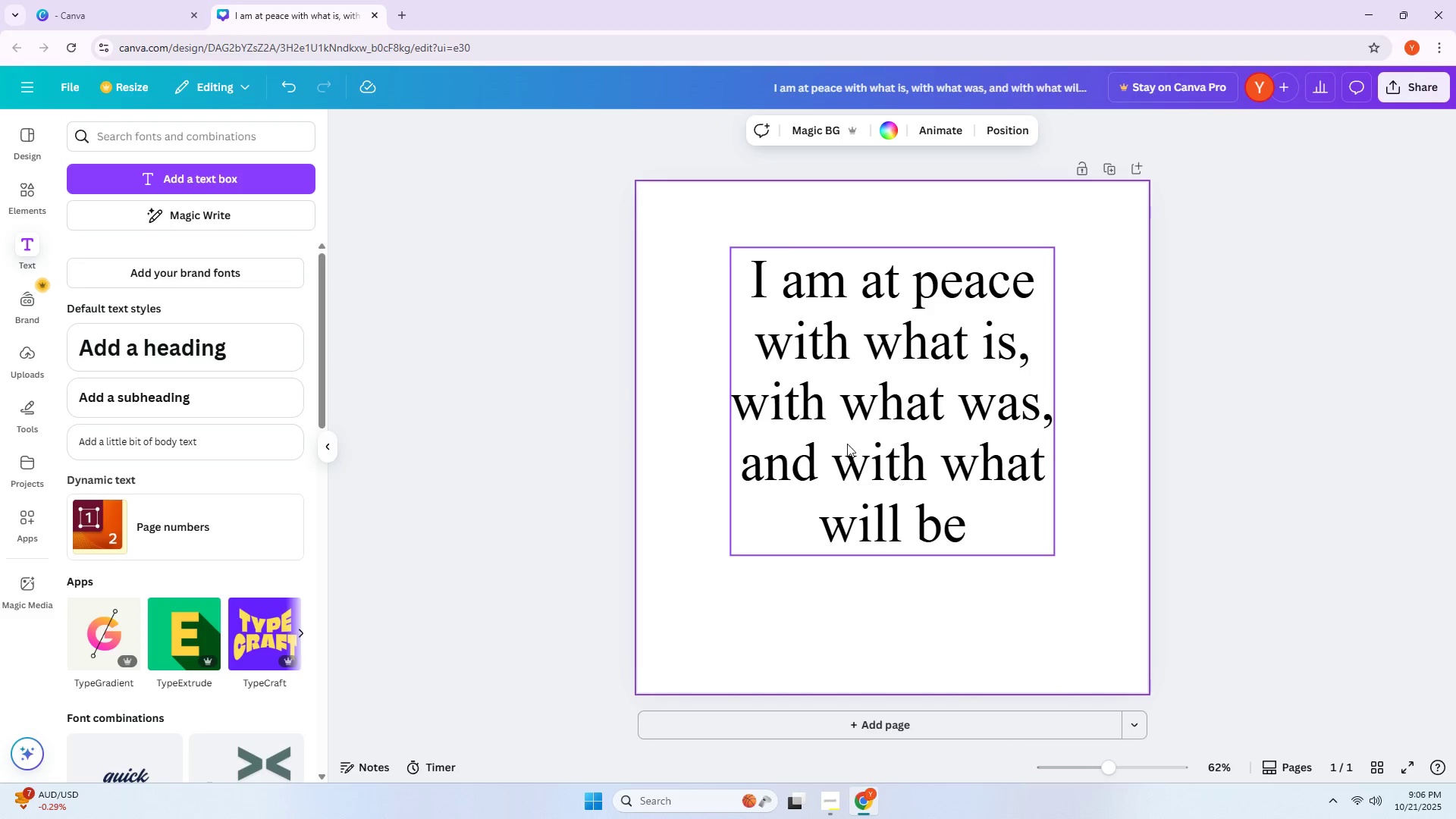 
left_click_drag(start_coordinate=[848, 436], to_coordinate=[775, 434])
 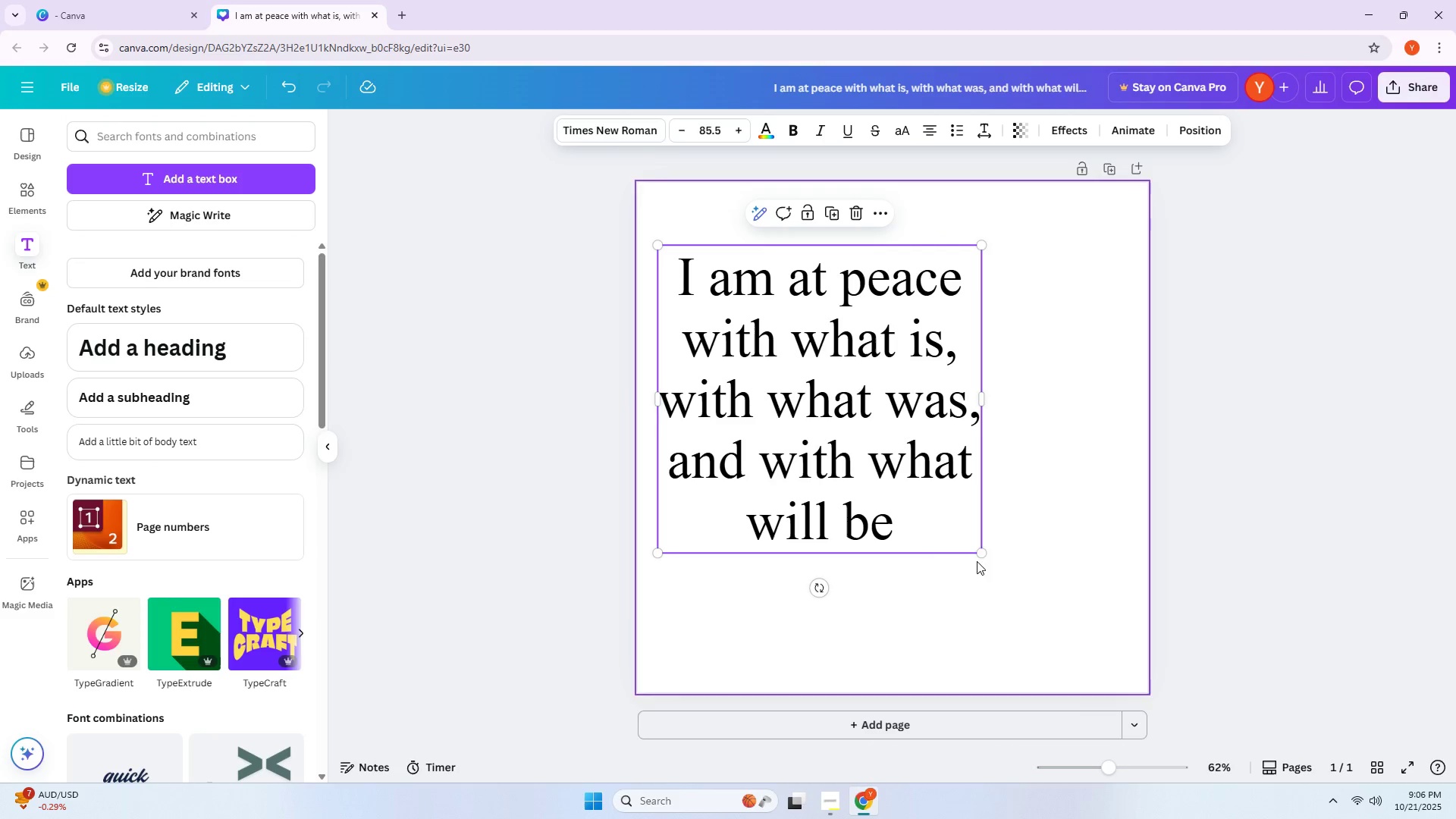 
left_click_drag(start_coordinate=[976, 556], to_coordinate=[1025, 585])
 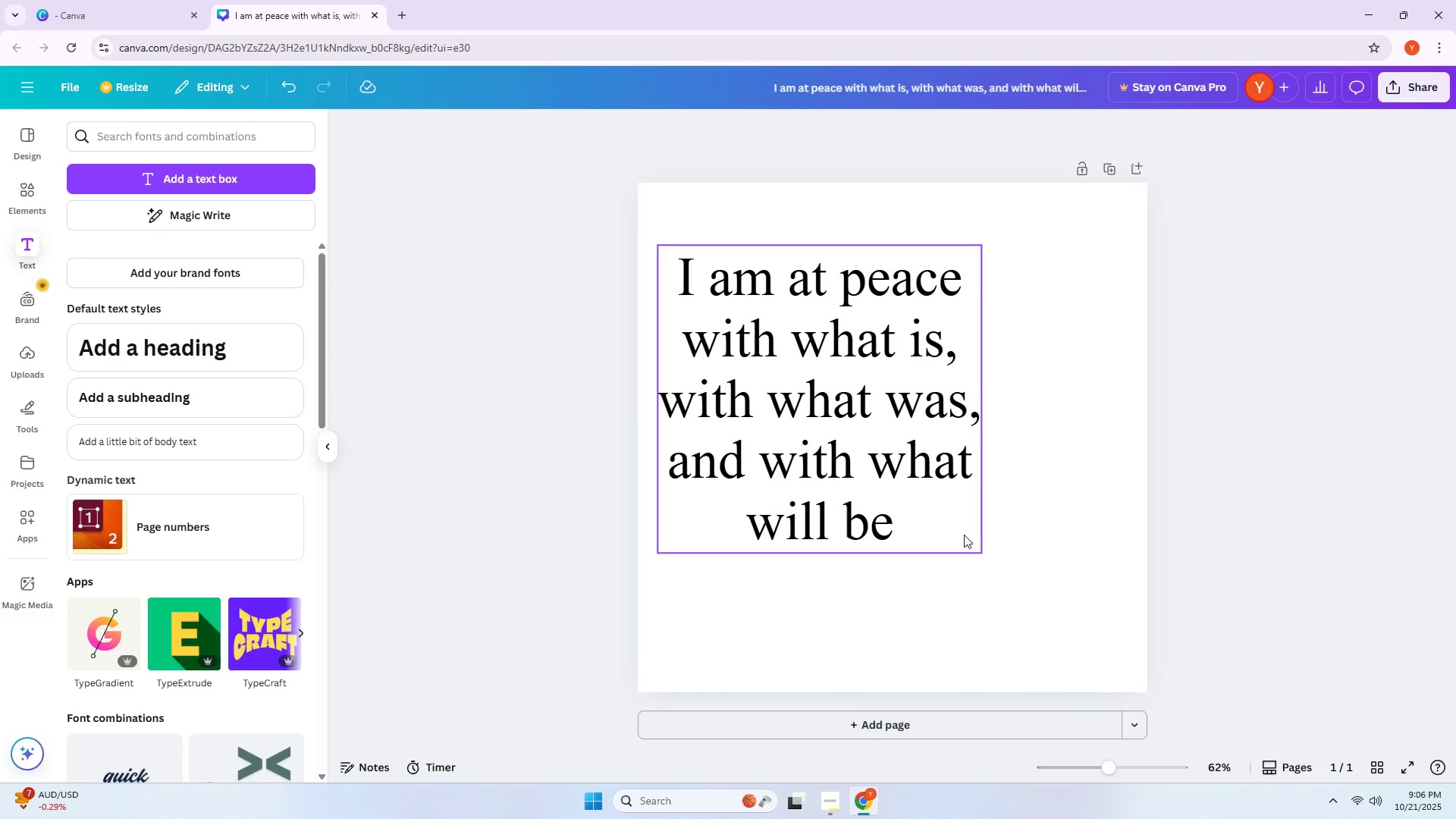 
left_click([964, 535])
 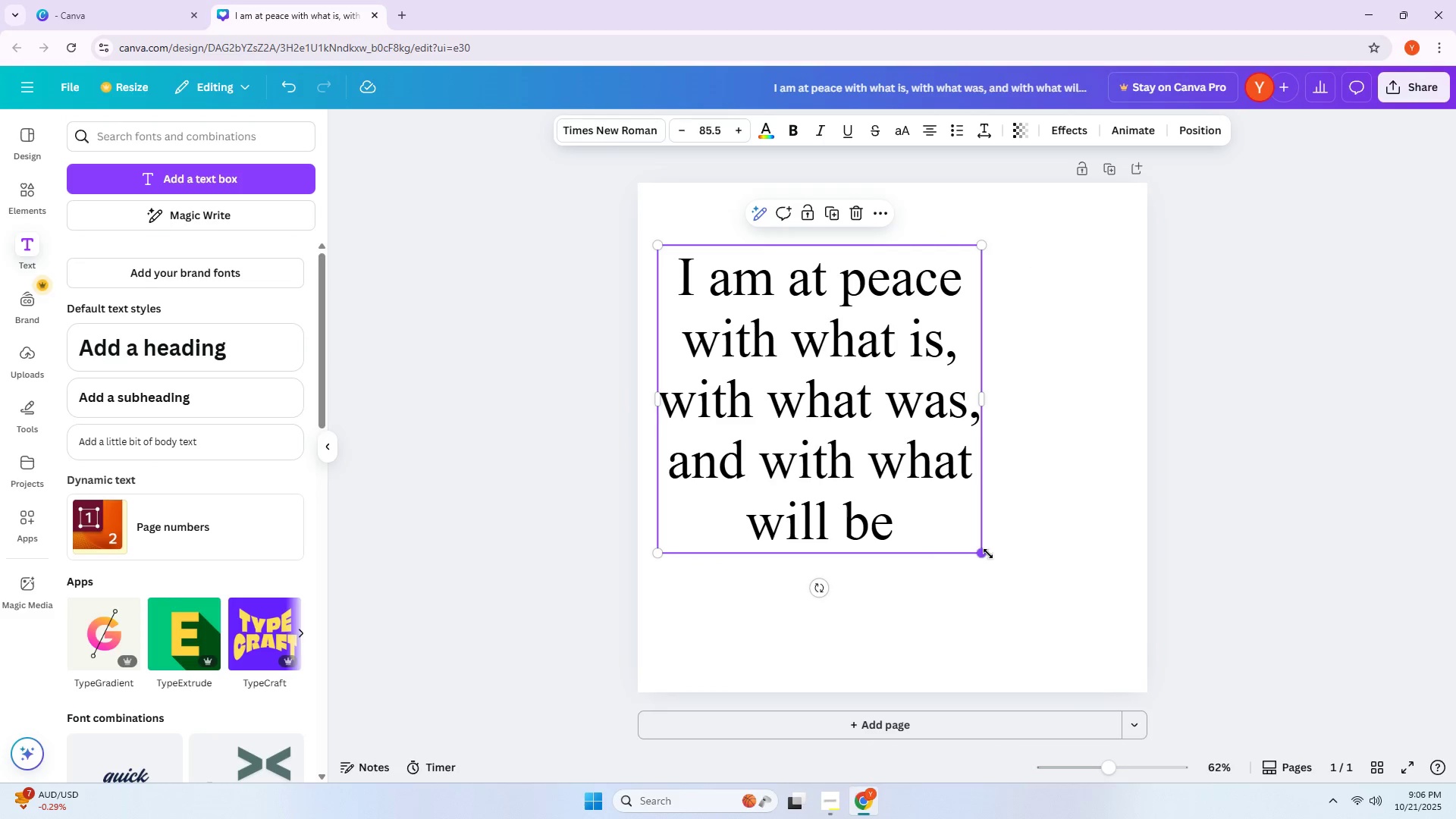 
left_click_drag(start_coordinate=[984, 554], to_coordinate=[1073, 607])
 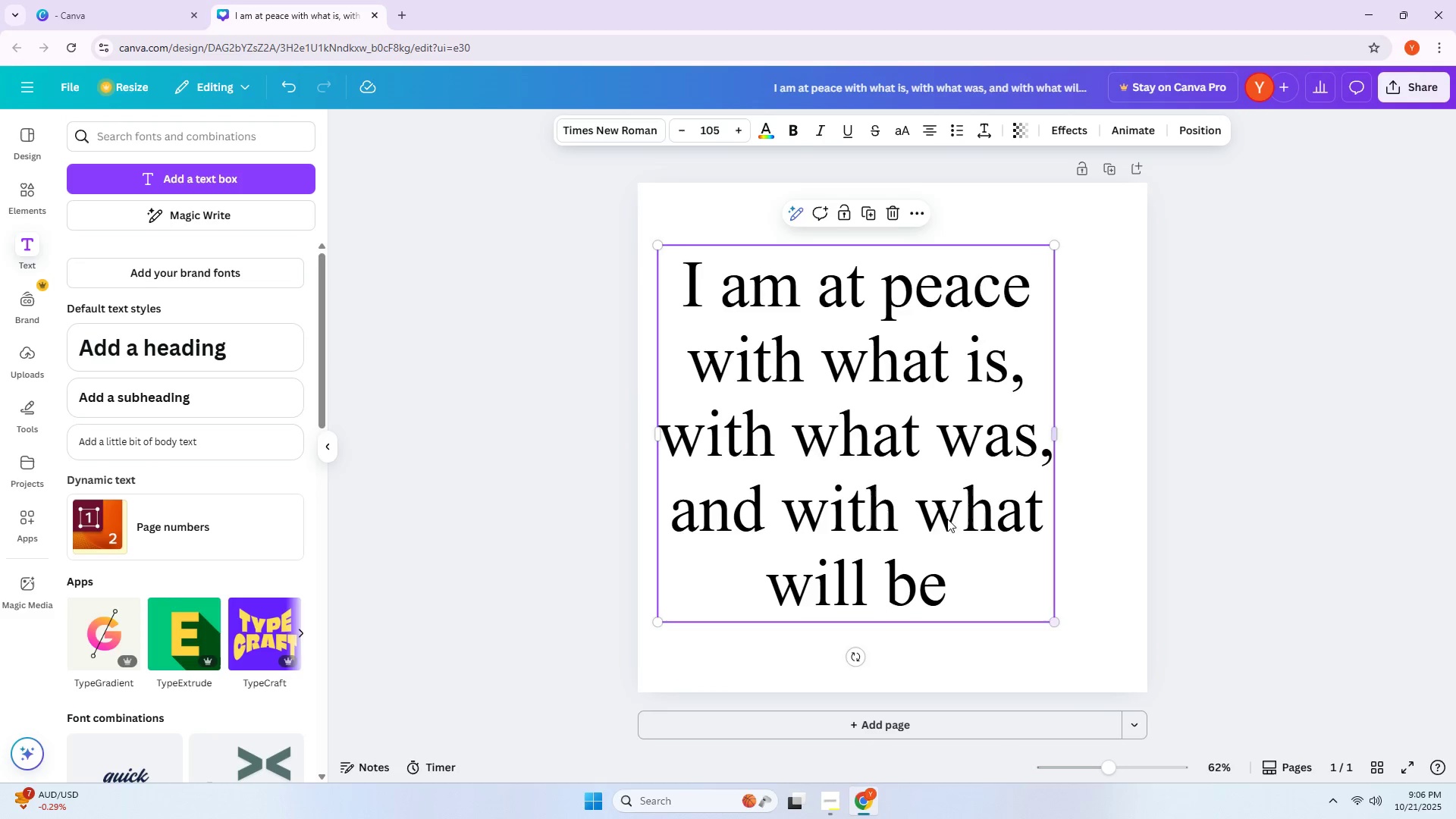 
left_click_drag(start_coordinate=[895, 496], to_coordinate=[915, 472])
 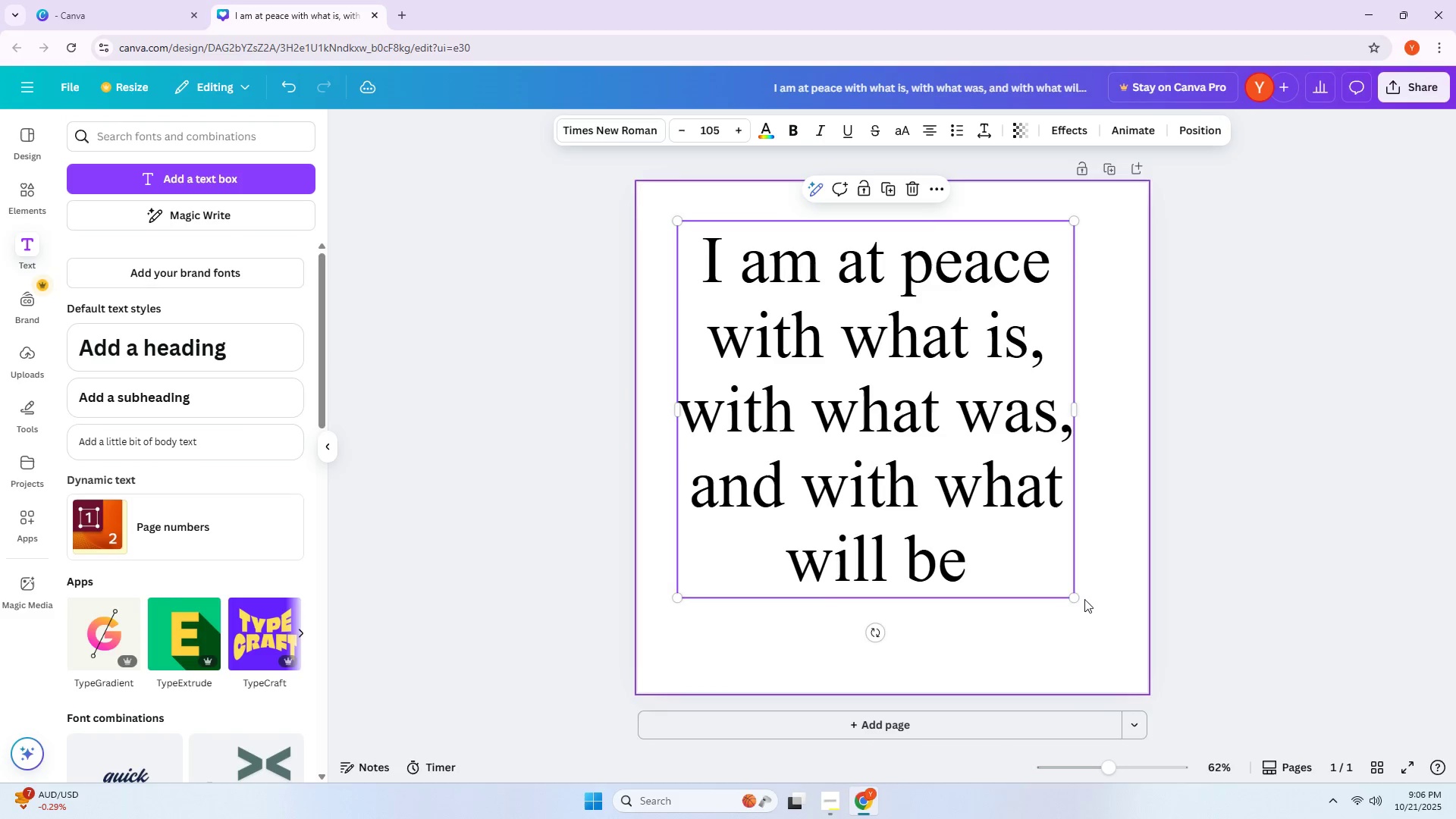 
left_click_drag(start_coordinate=[1075, 599], to_coordinate=[1099, 619])
 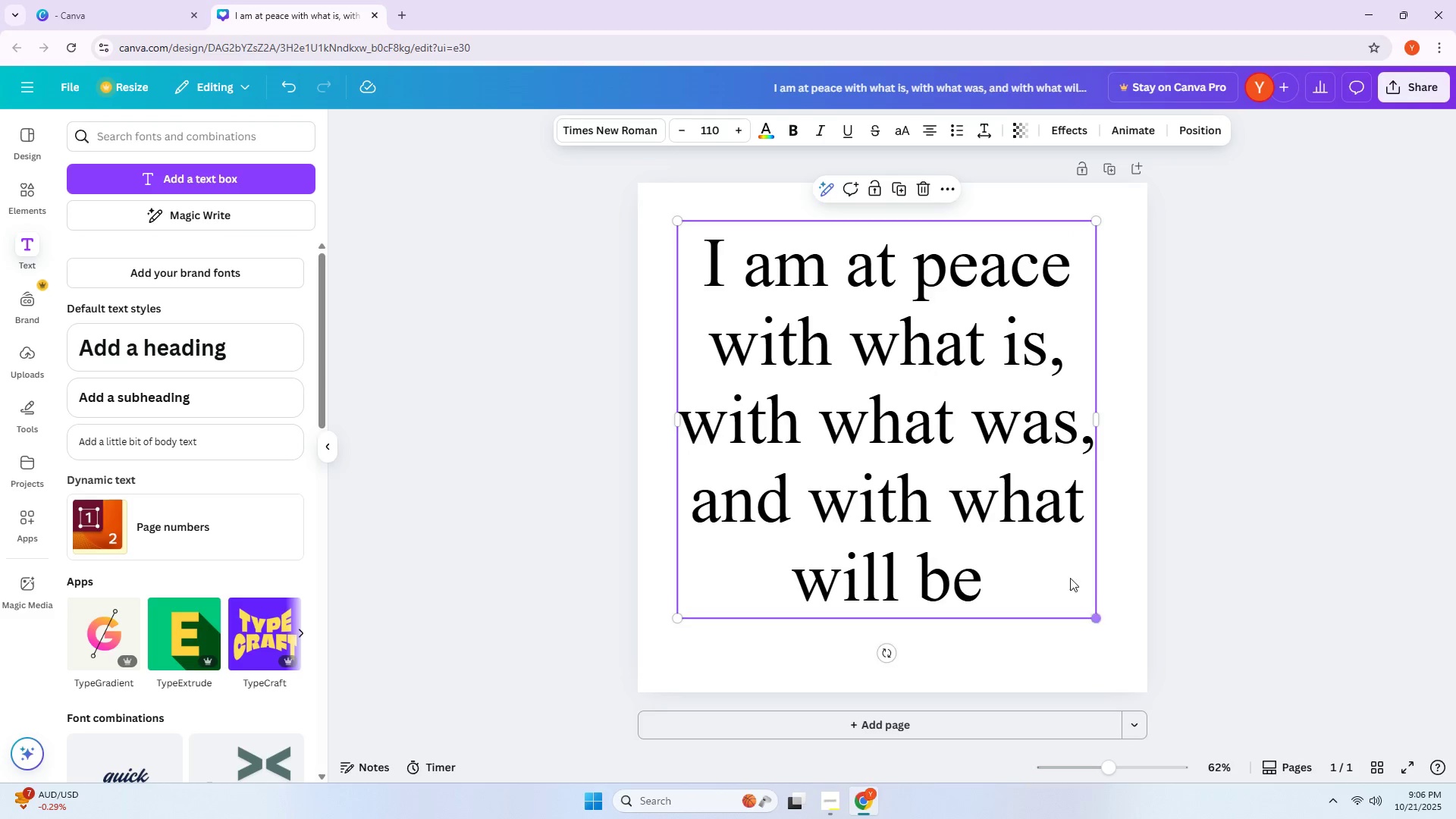 
left_click_drag(start_coordinate=[1039, 548], to_coordinate=[1034, 548])
 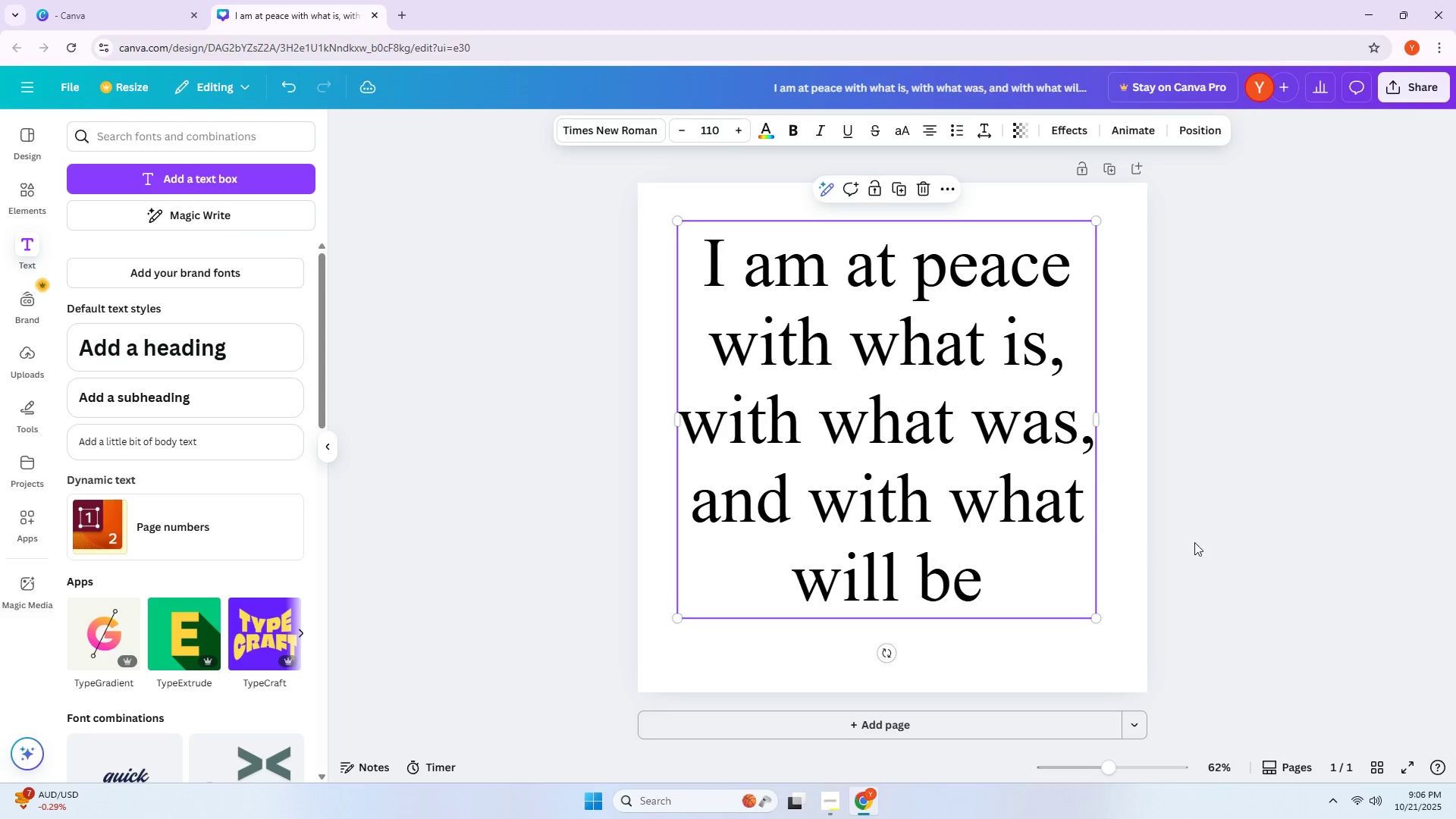 
left_click([1194, 542])
 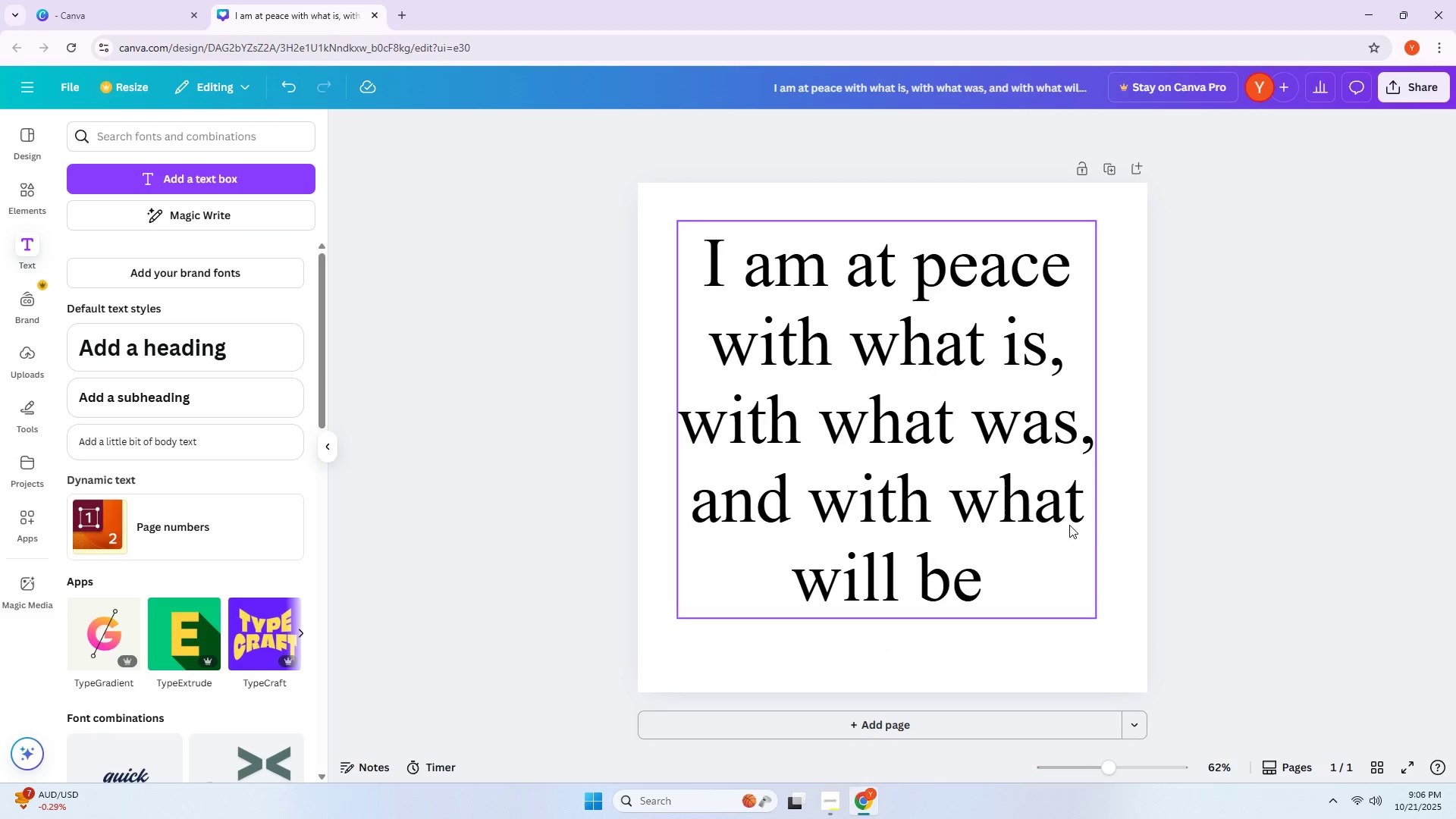 
left_click_drag(start_coordinate=[981, 484], to_coordinate=[999, 508])
 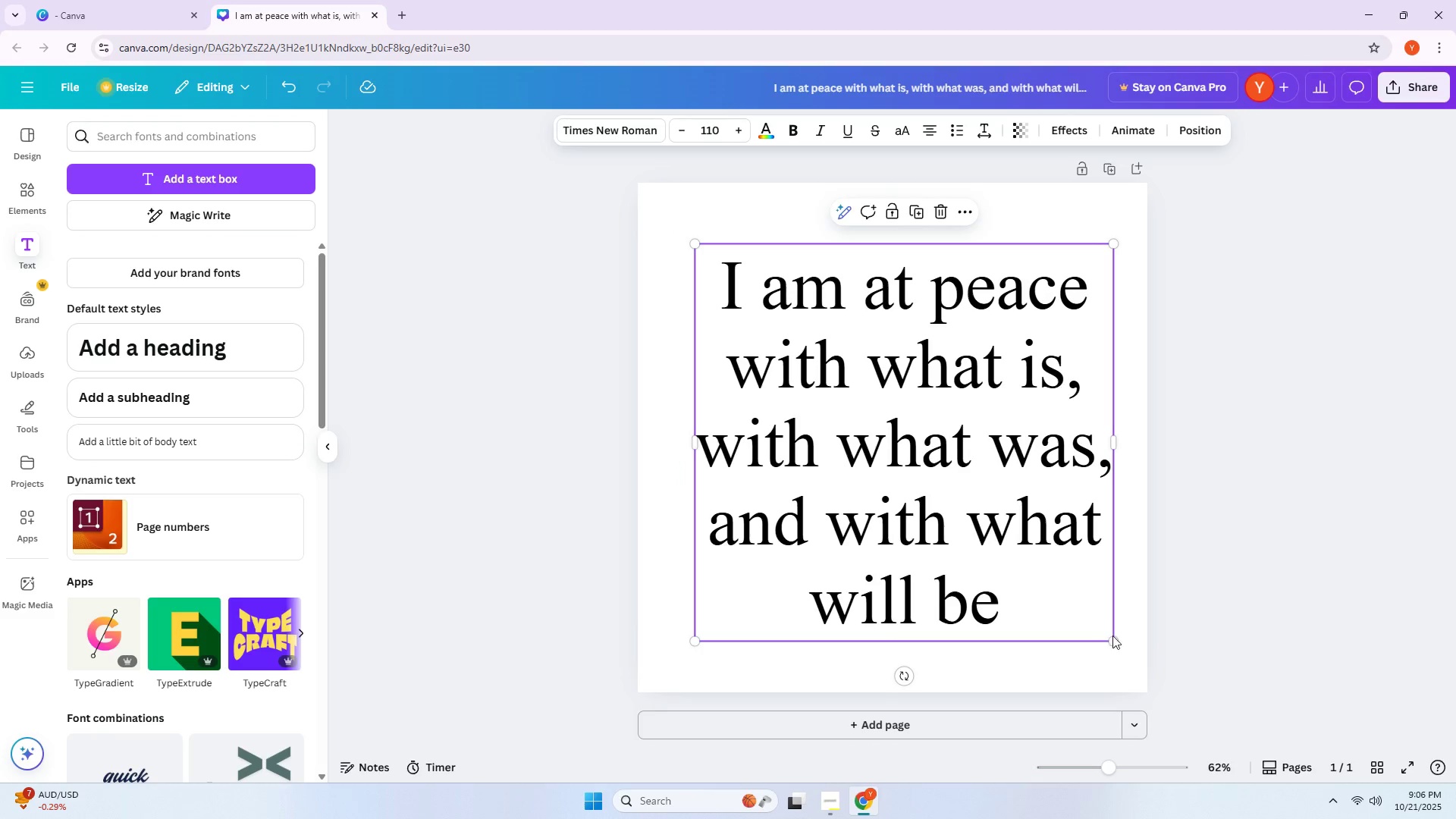 
left_click_drag(start_coordinate=[1115, 637], to_coordinate=[1094, 626])
 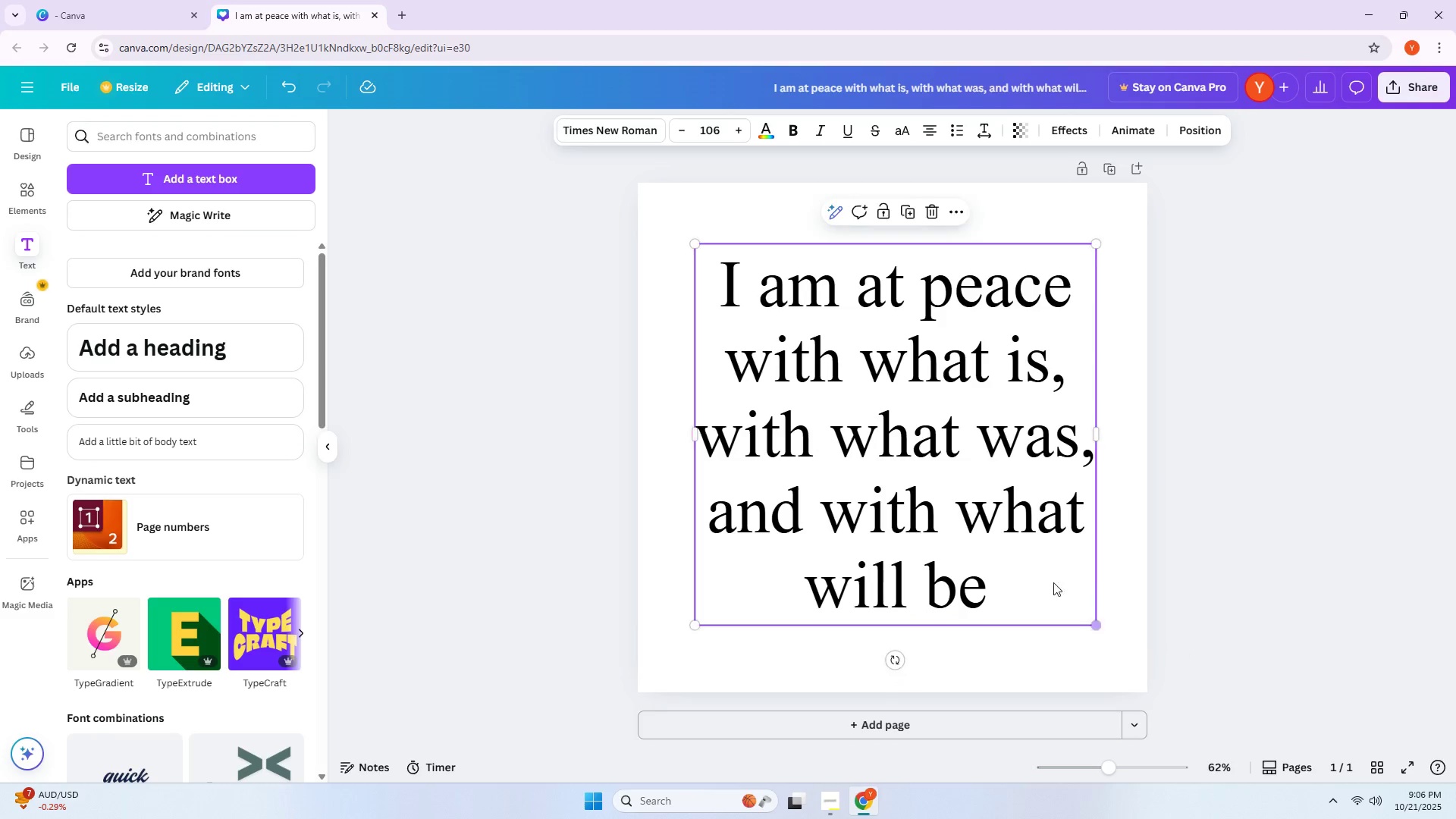 
left_click_drag(start_coordinate=[1025, 557], to_coordinate=[1043, 574])
 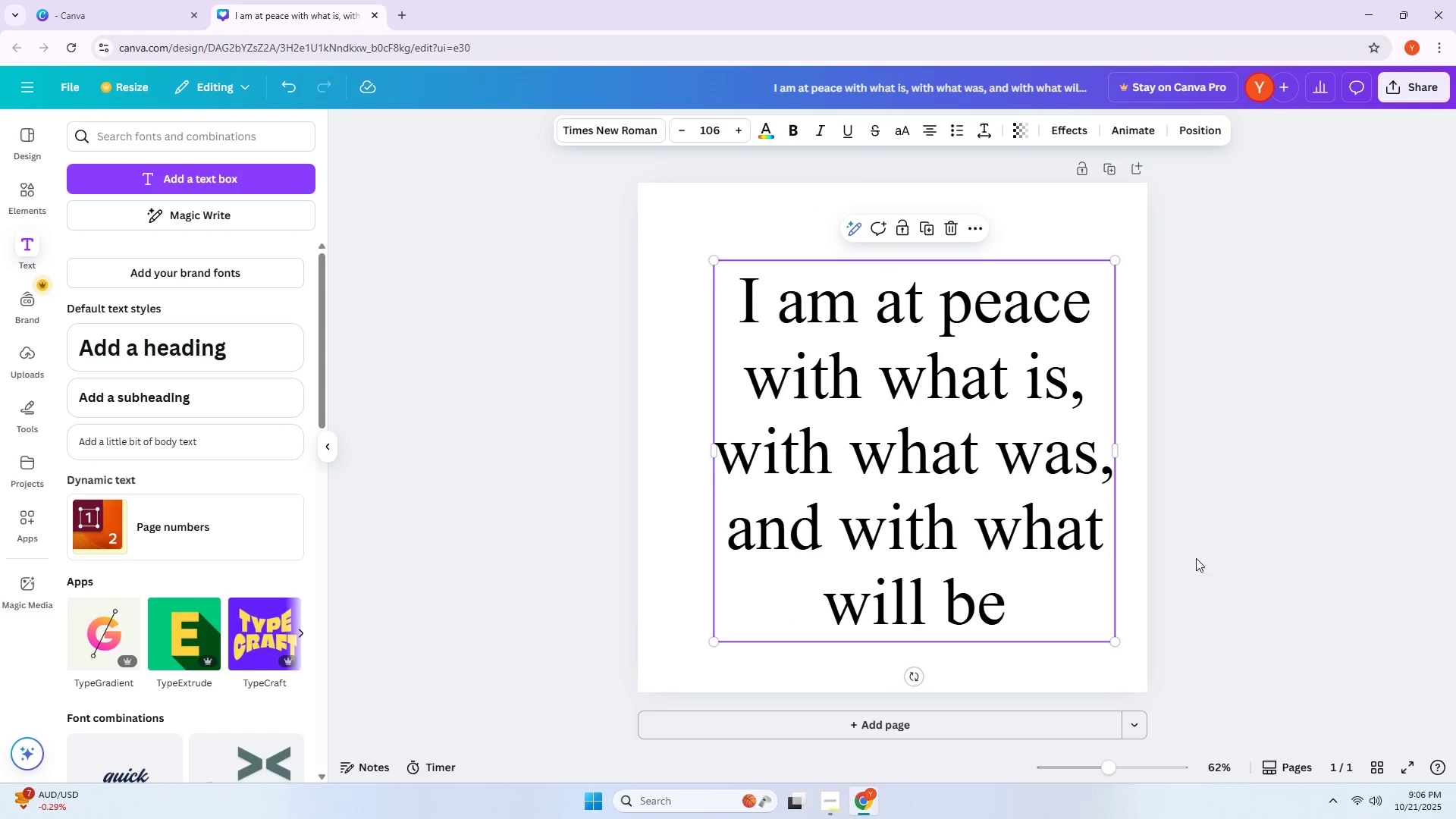 
left_click_drag(start_coordinate=[952, 513], to_coordinate=[953, 510])
 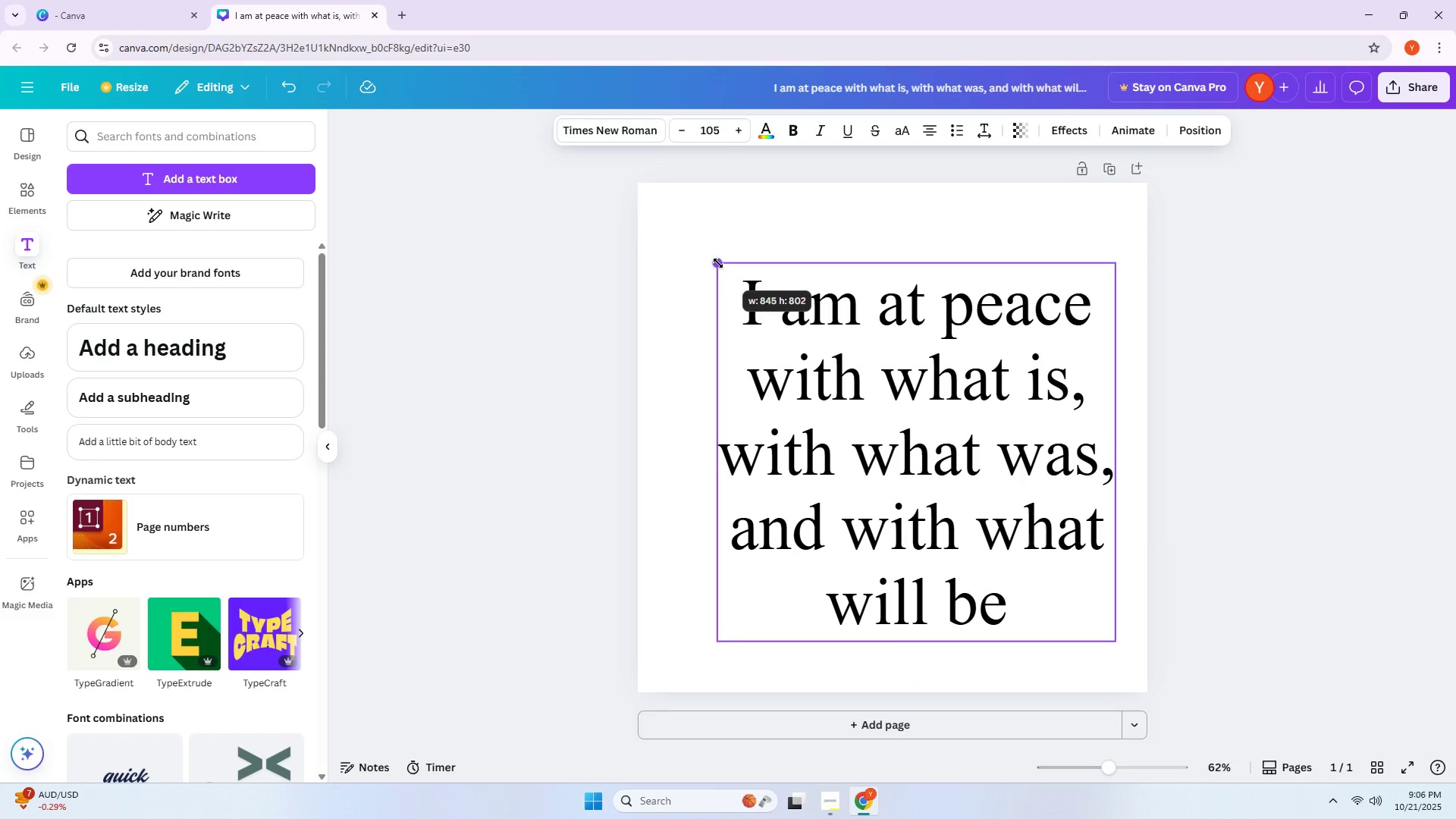 
key(Alt+AltLeft)
 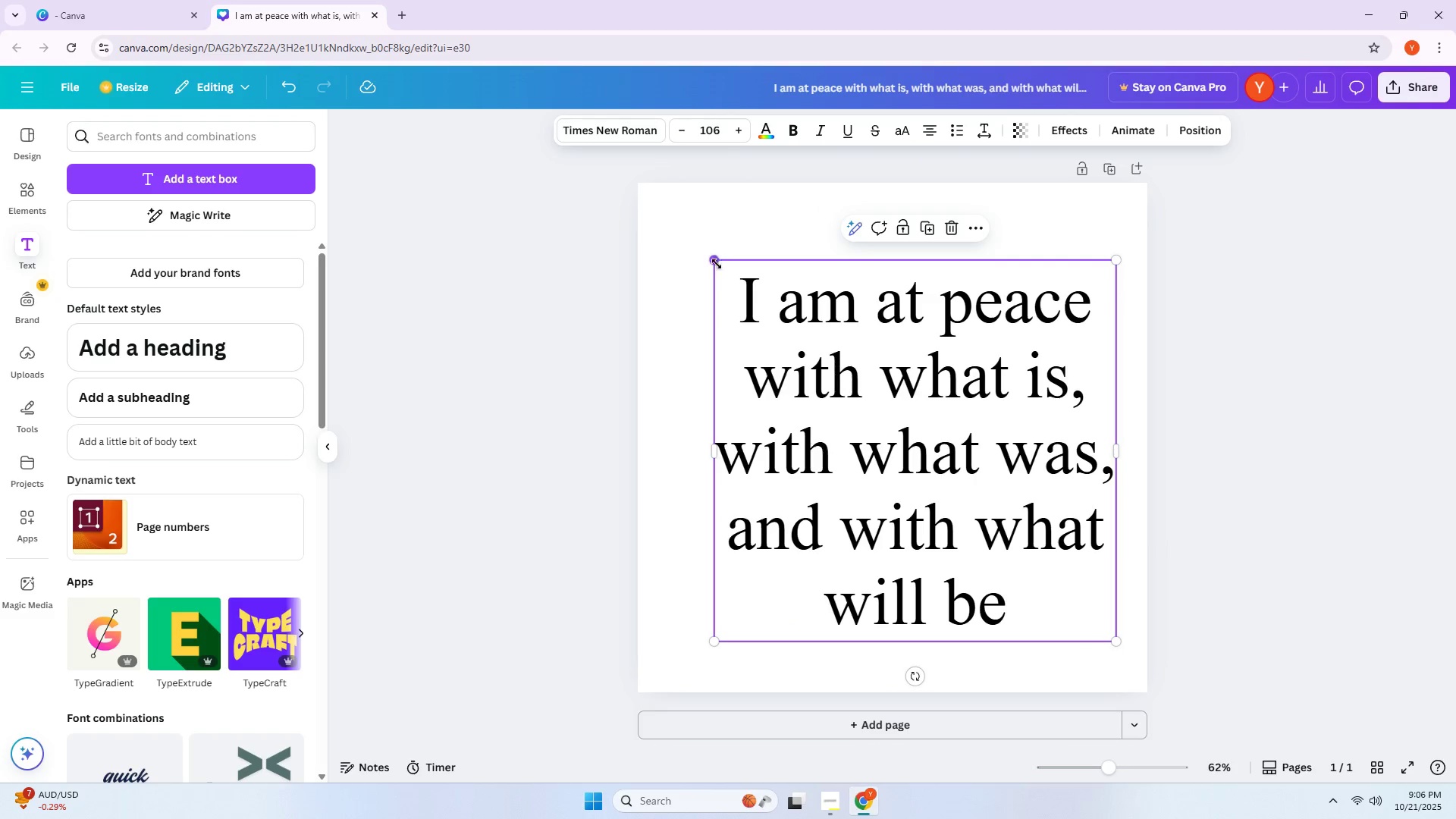 
key(Alt+Tab)